 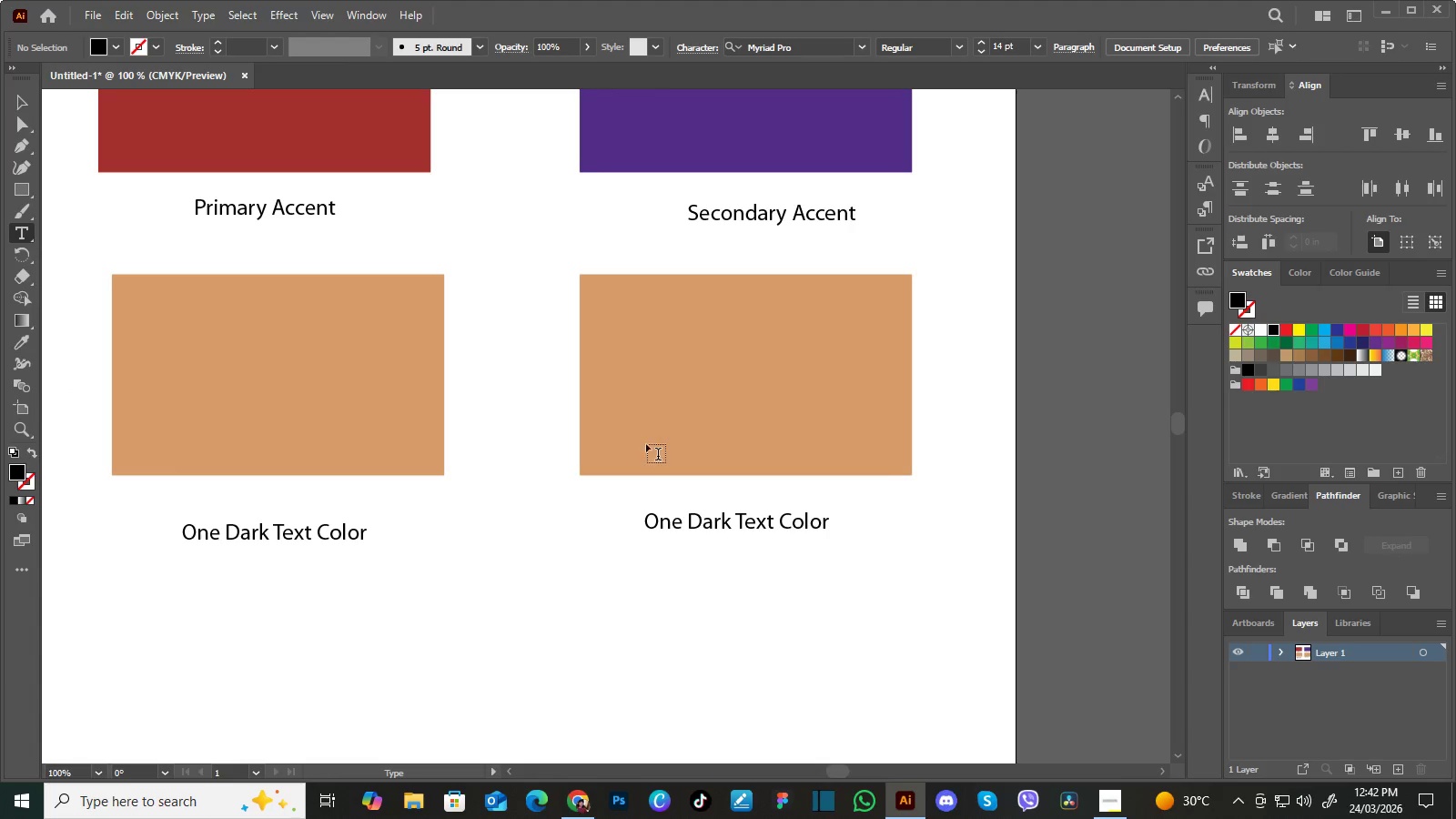 
left_click_drag(start_coordinate=[645, 516], to_coordinate=[875, 531])
 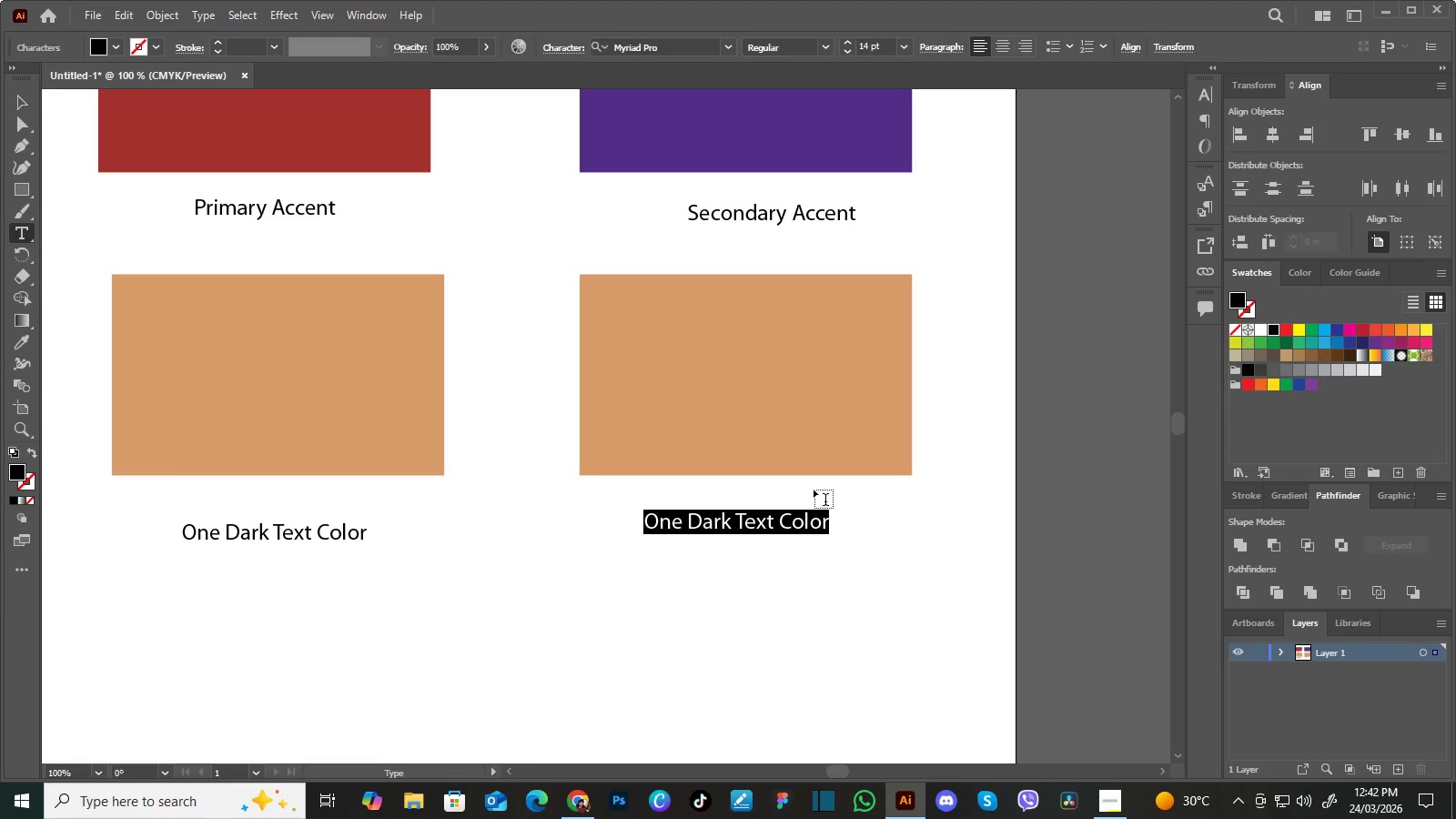 
key(Control+ControlLeft)
 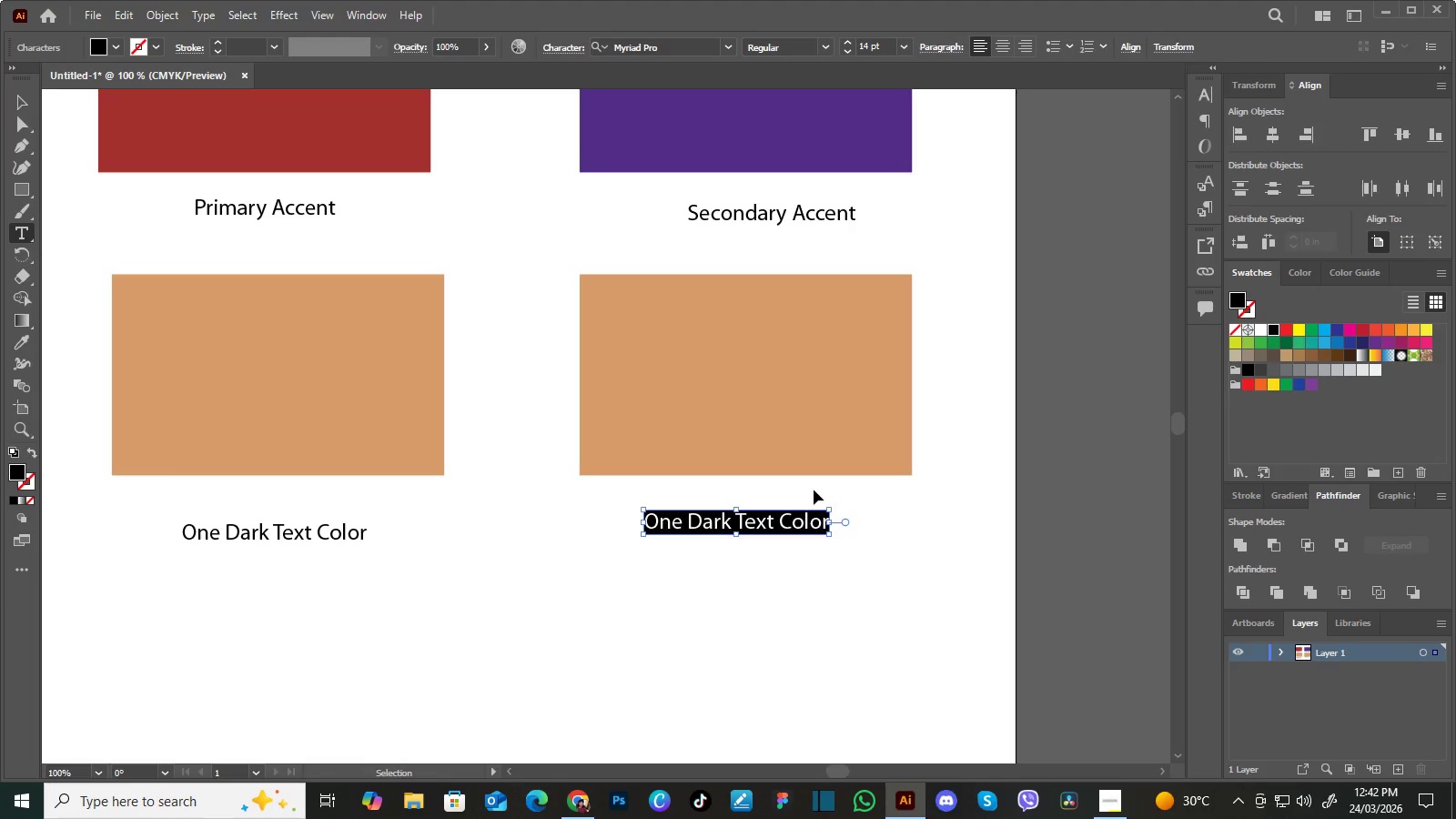 
key(Control+V)
 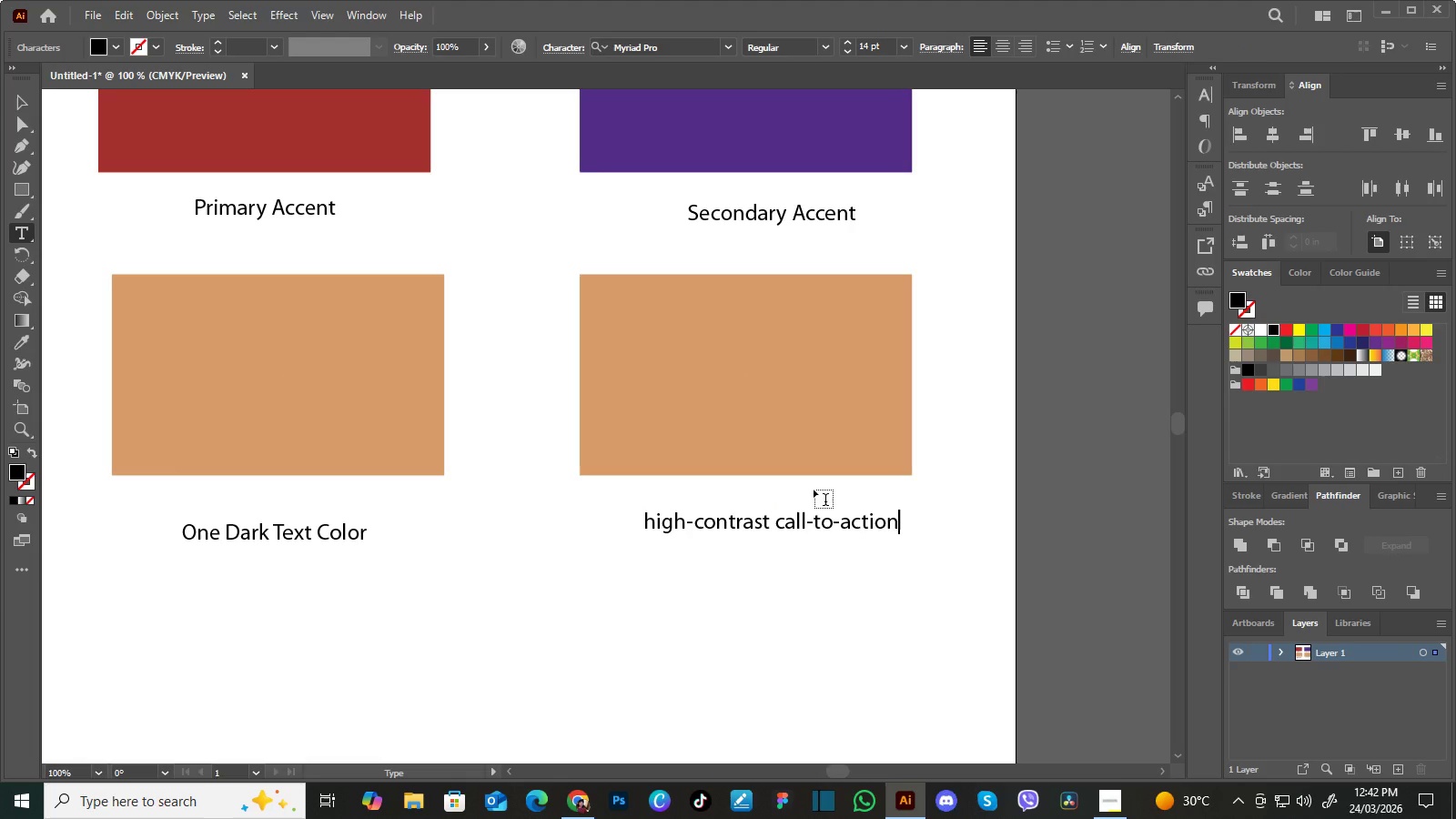 
key(ArrowLeft)
 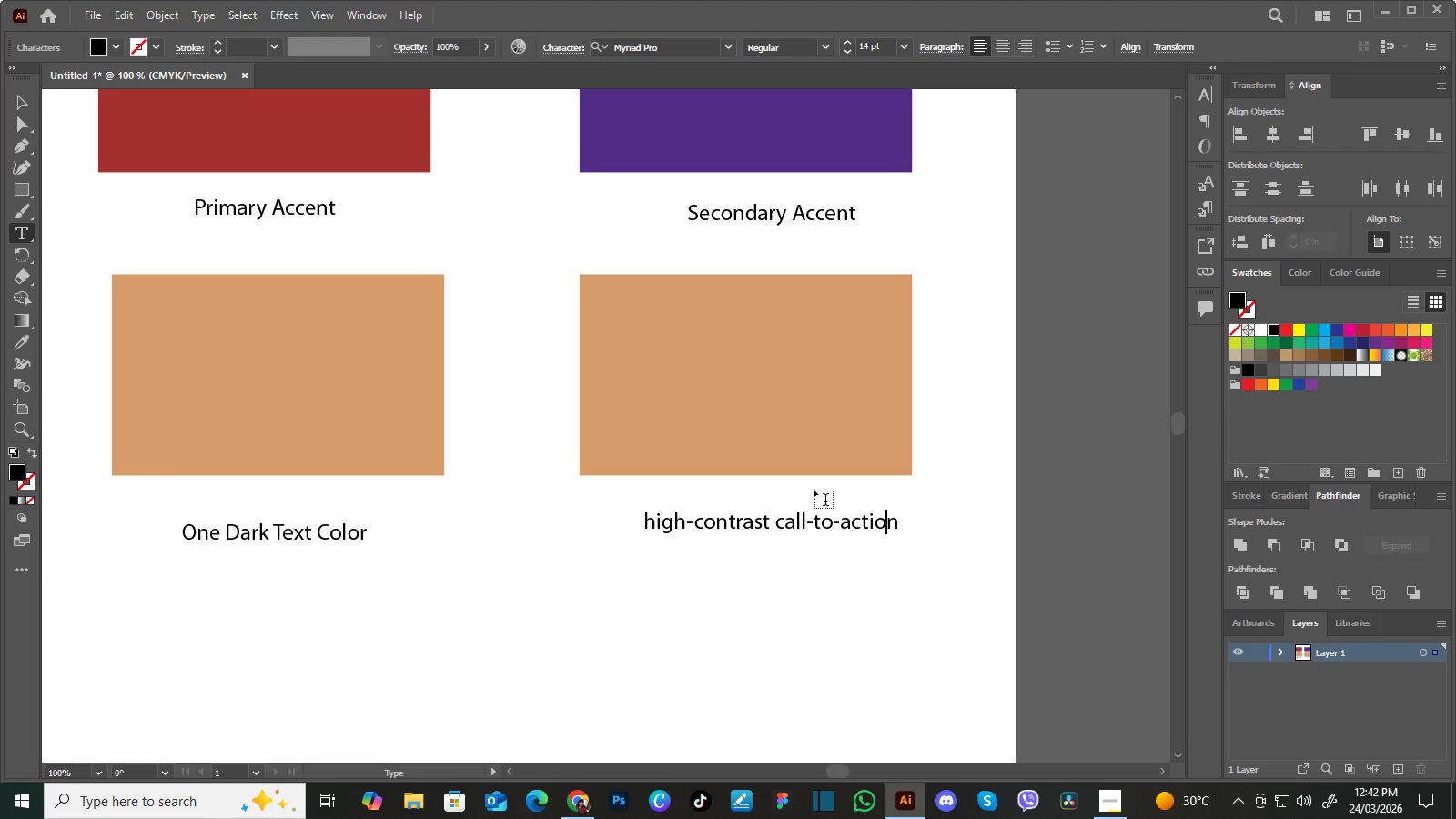 
hold_key(key=ArrowLeft, duration=1.31)
 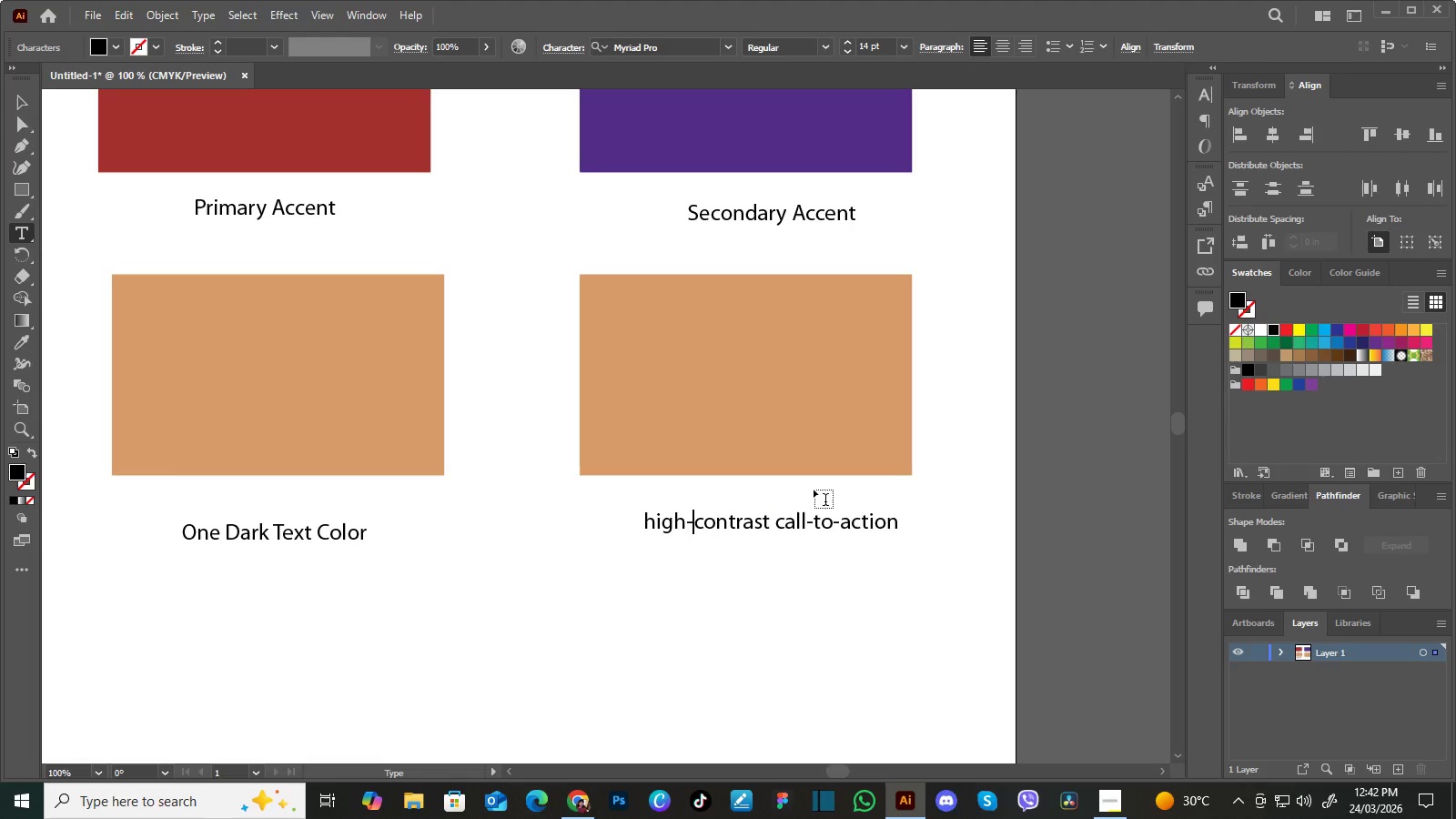 
key(ArrowLeft)
 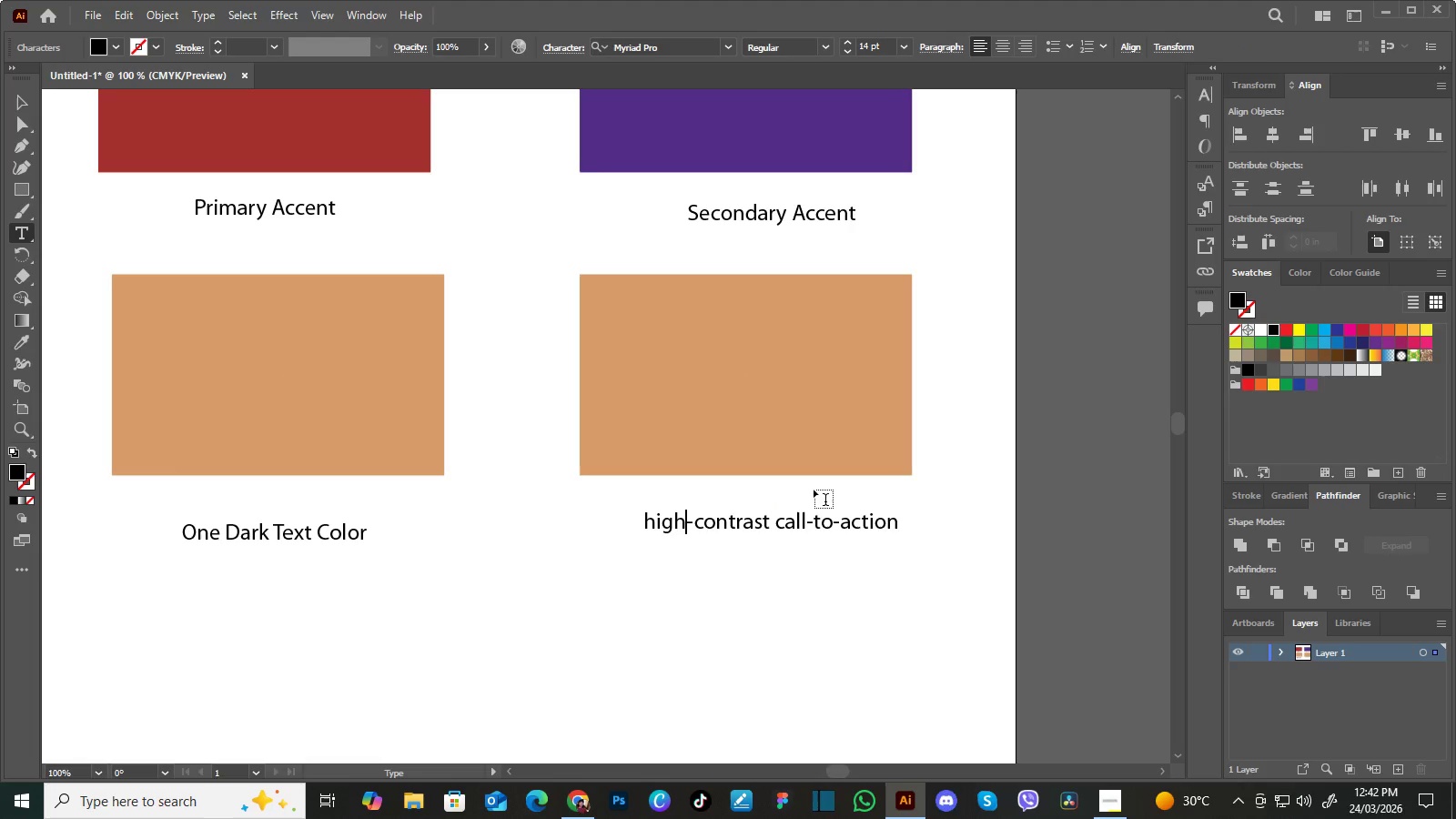 
key(ArrowLeft)
 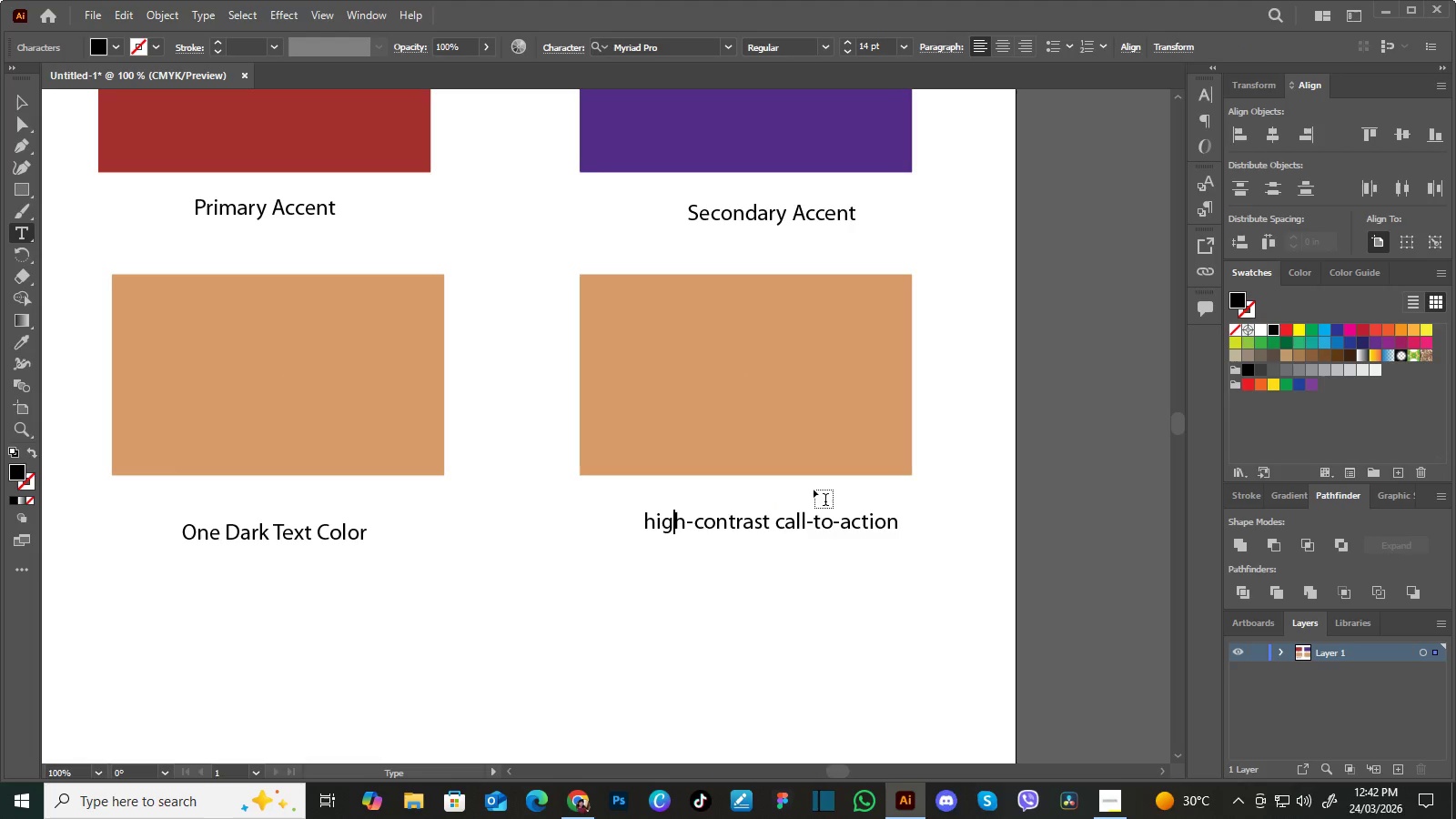 
key(ArrowLeft)
 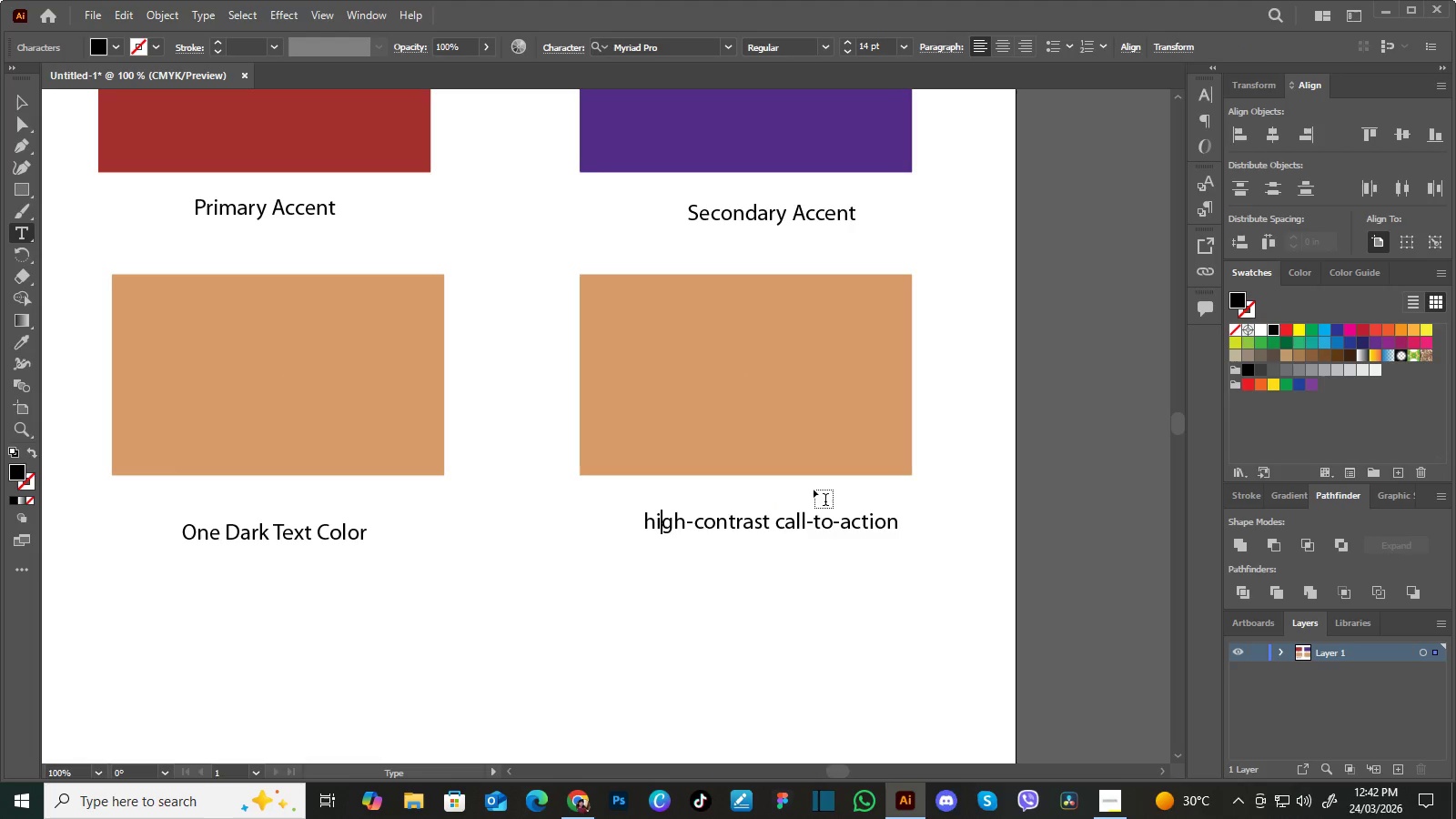 
key(ArrowLeft)
 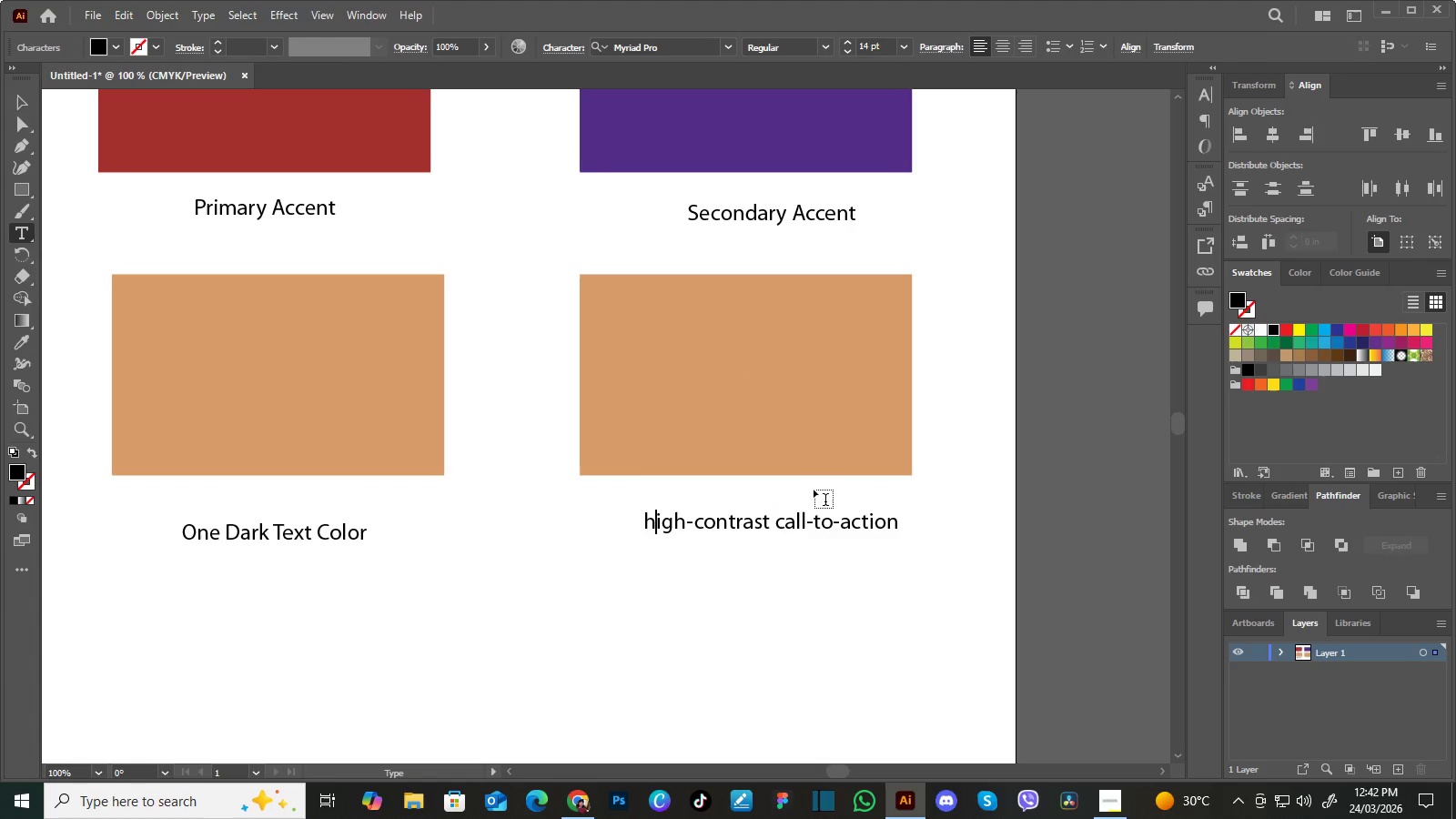 
key(ArrowLeft)
 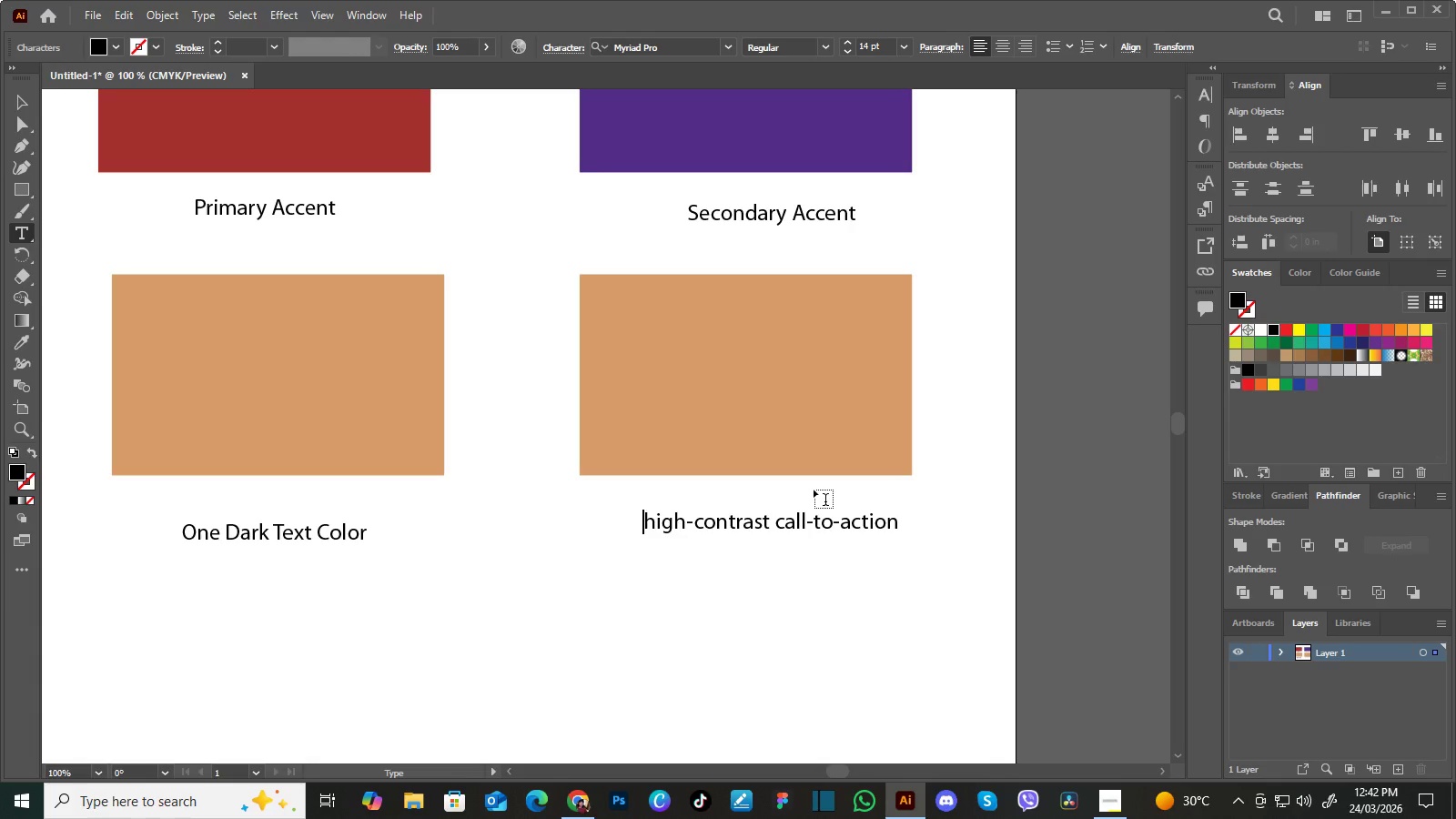 
key(ArrowRight)
 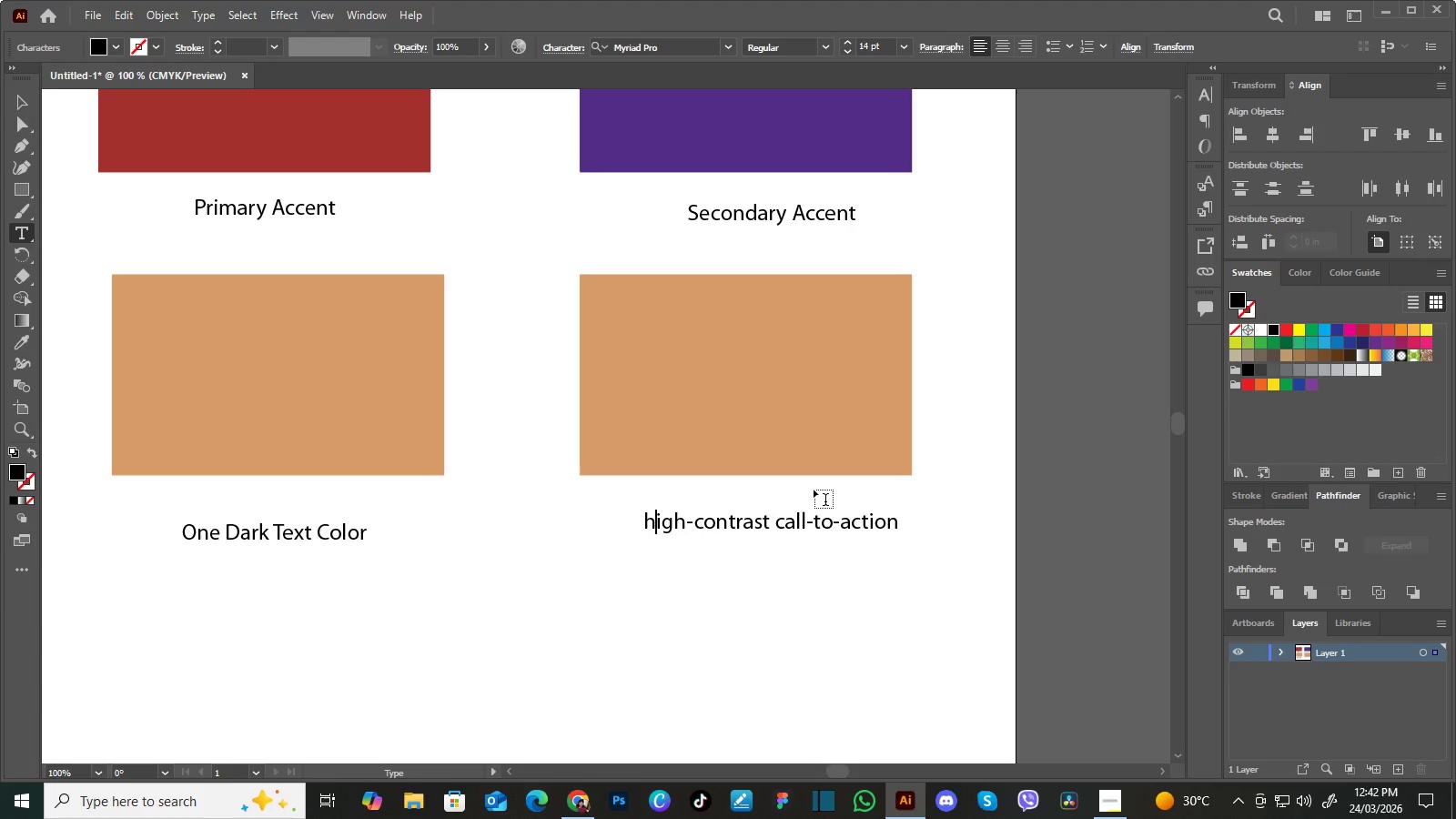 
key(Backspace)
 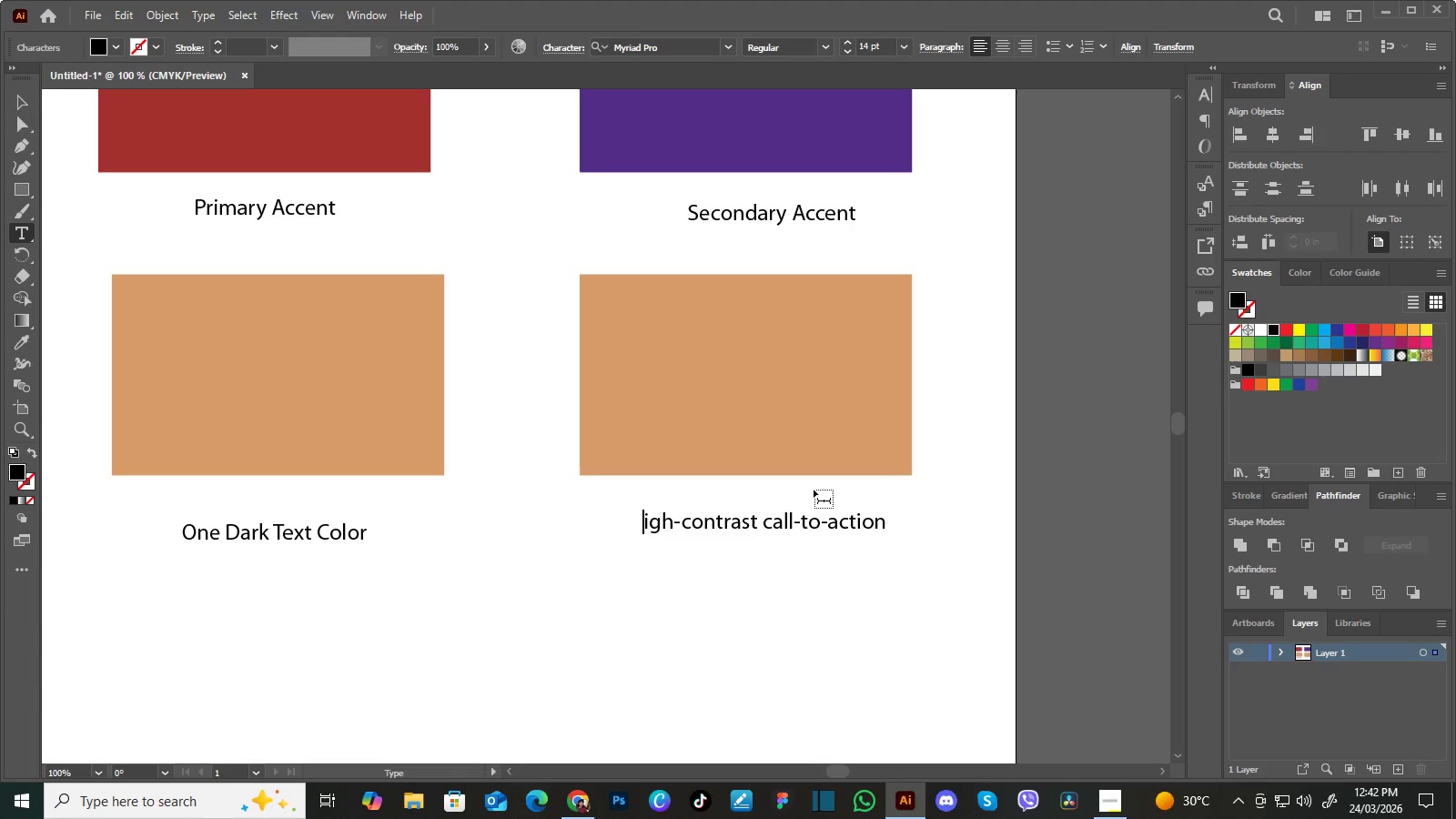 
key(Shift+ShiftLeft)
 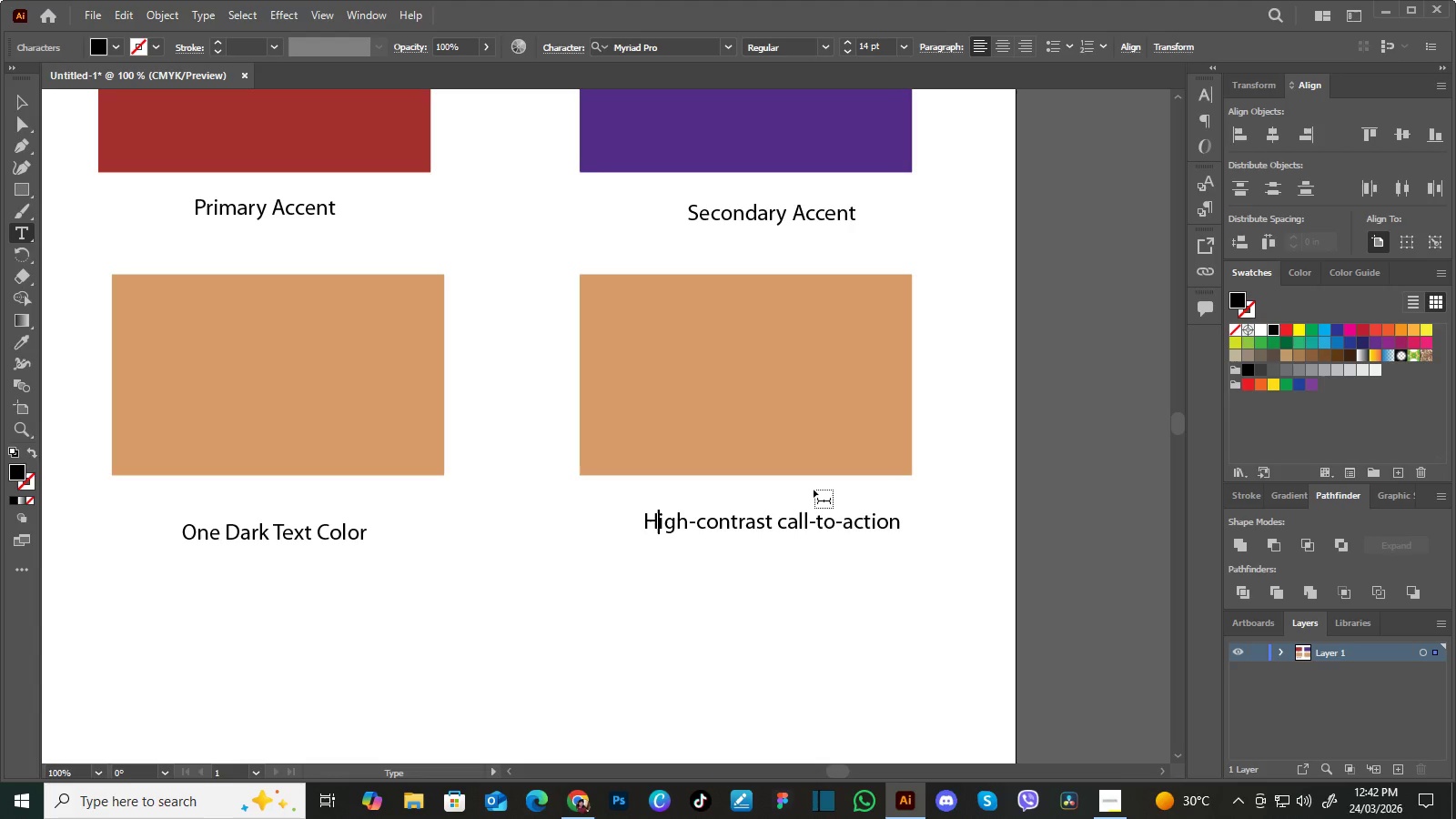 
key(Shift+H)
 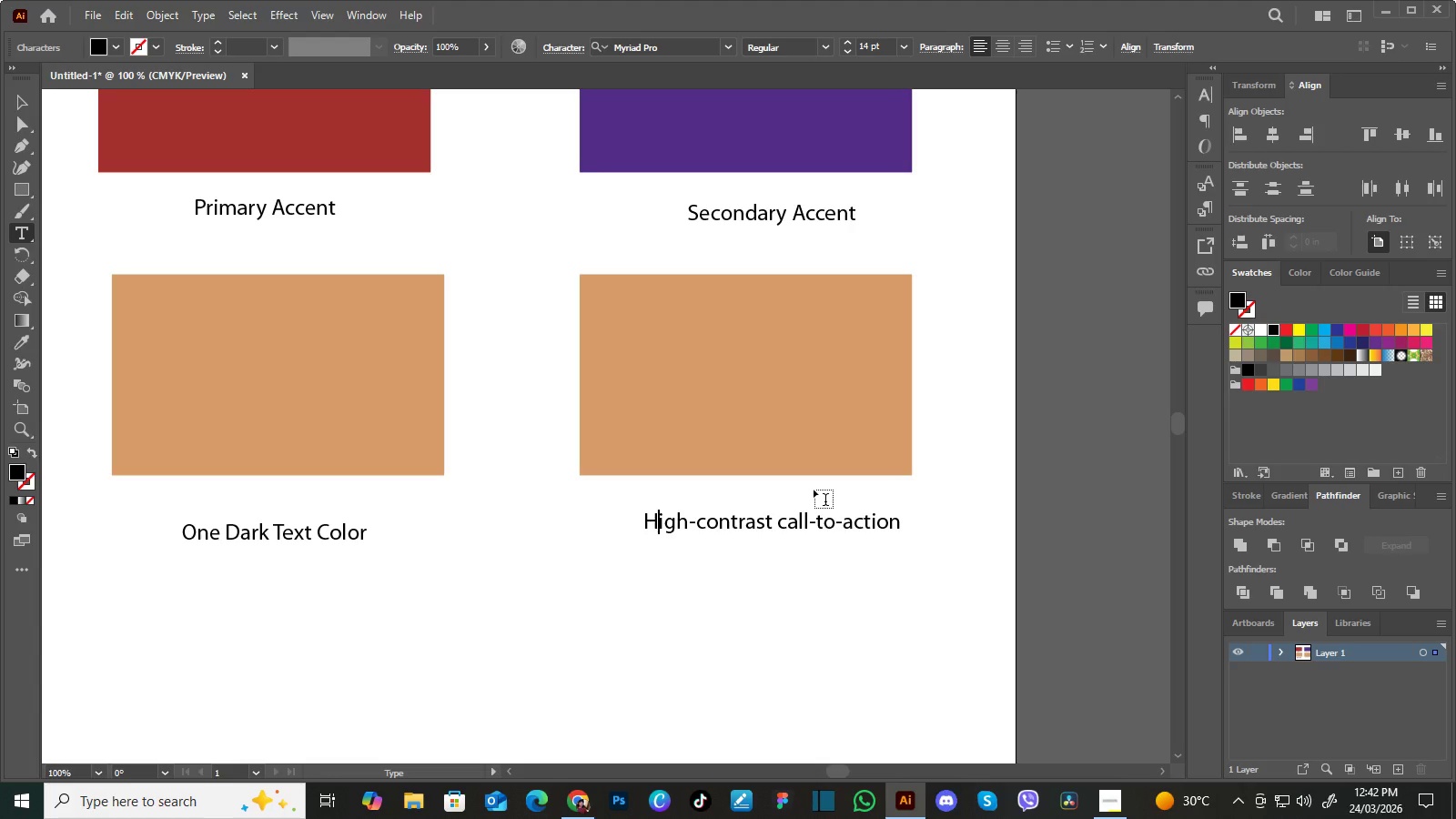 
key(ArrowRight)
 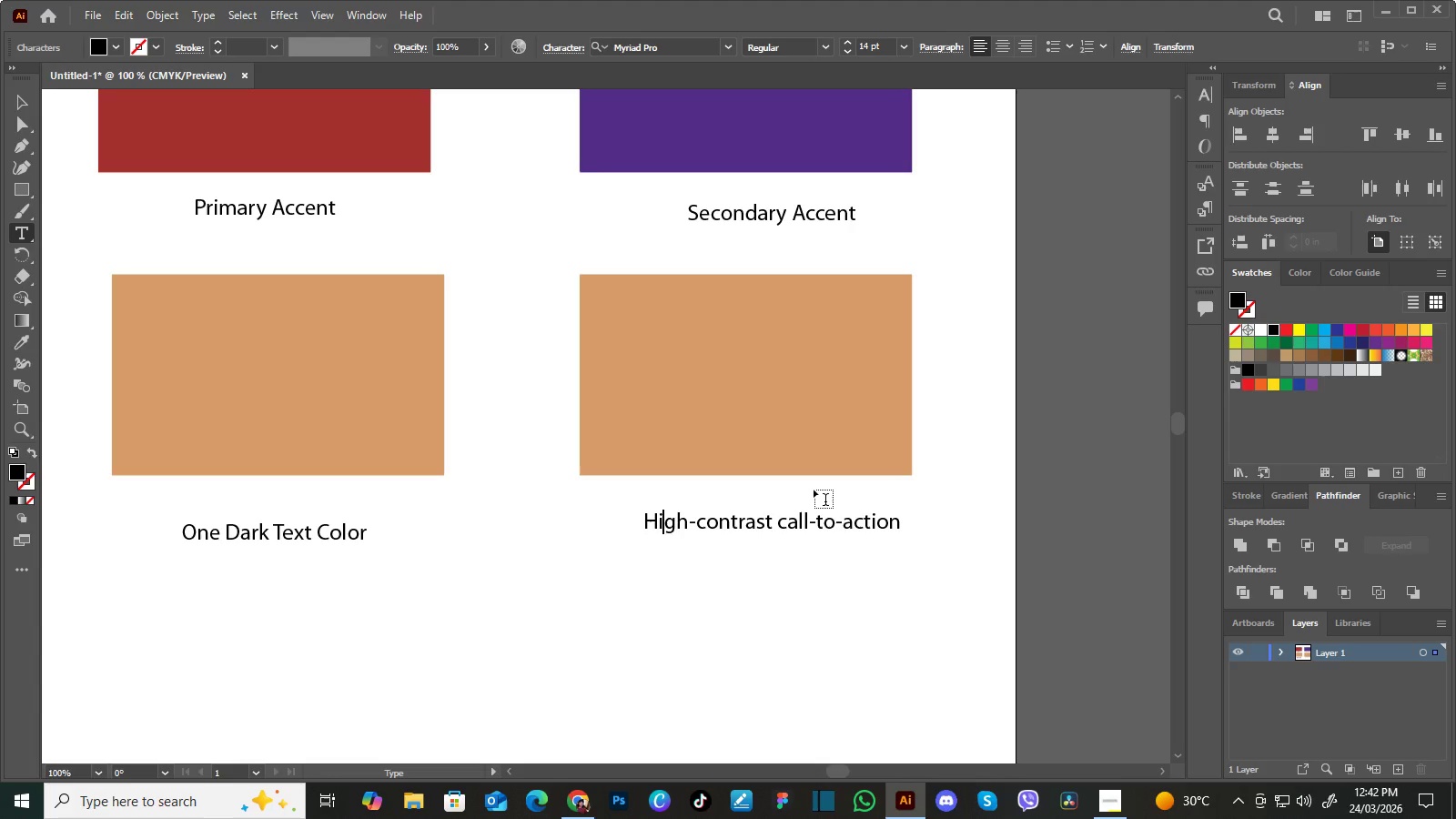 
key(ArrowRight)
 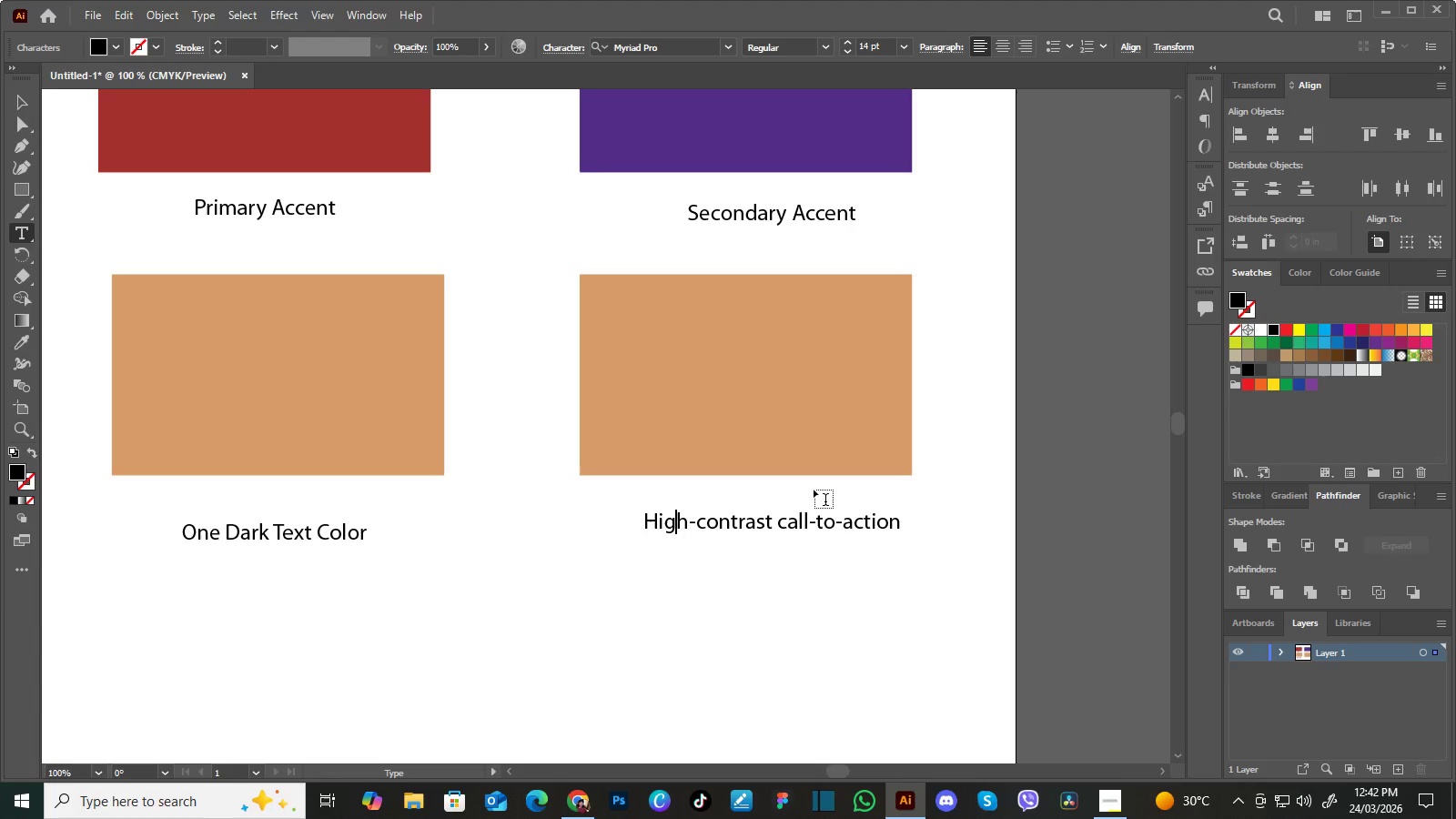 
key(ArrowRight)
 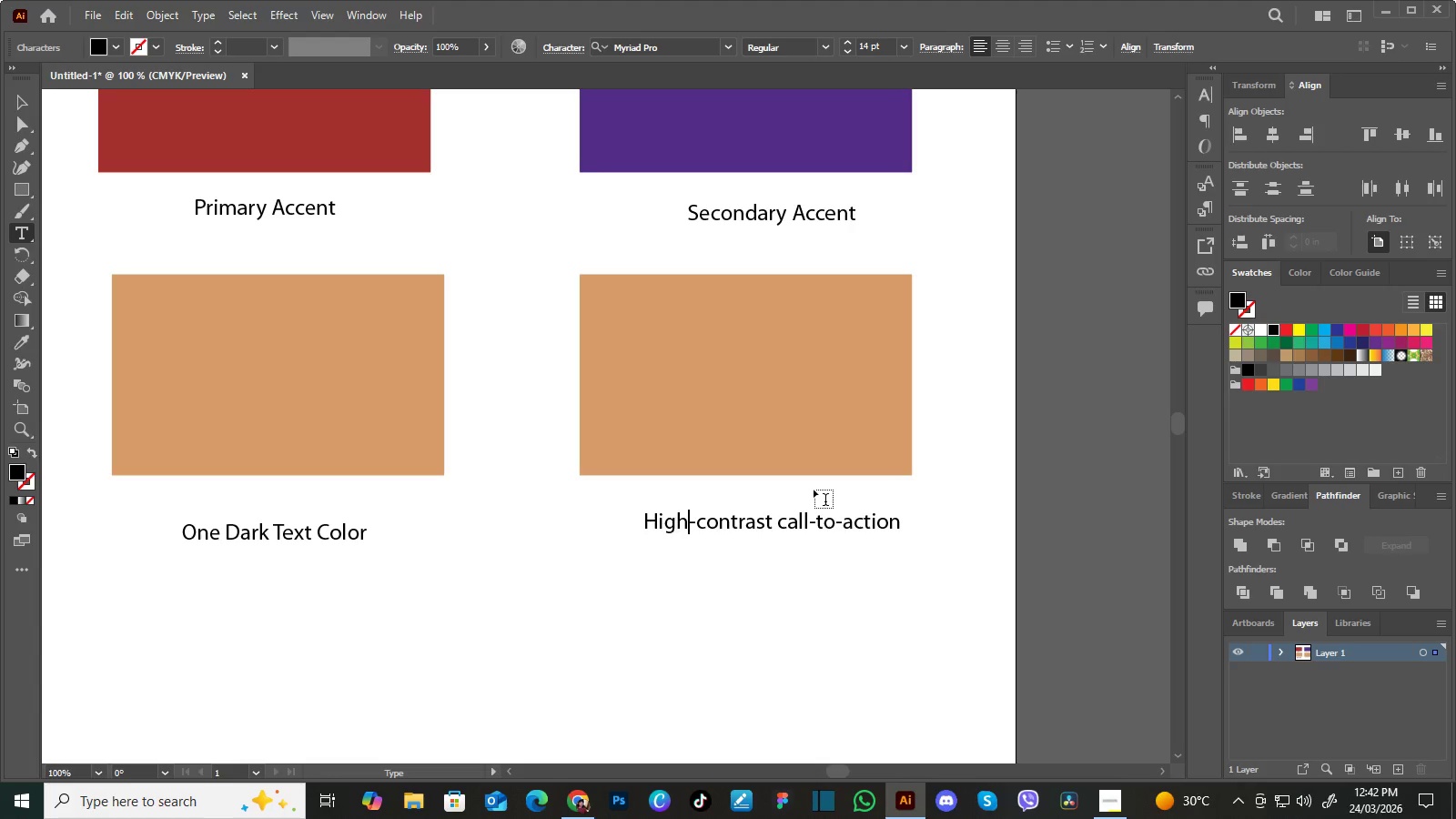 
key(ArrowRight)
 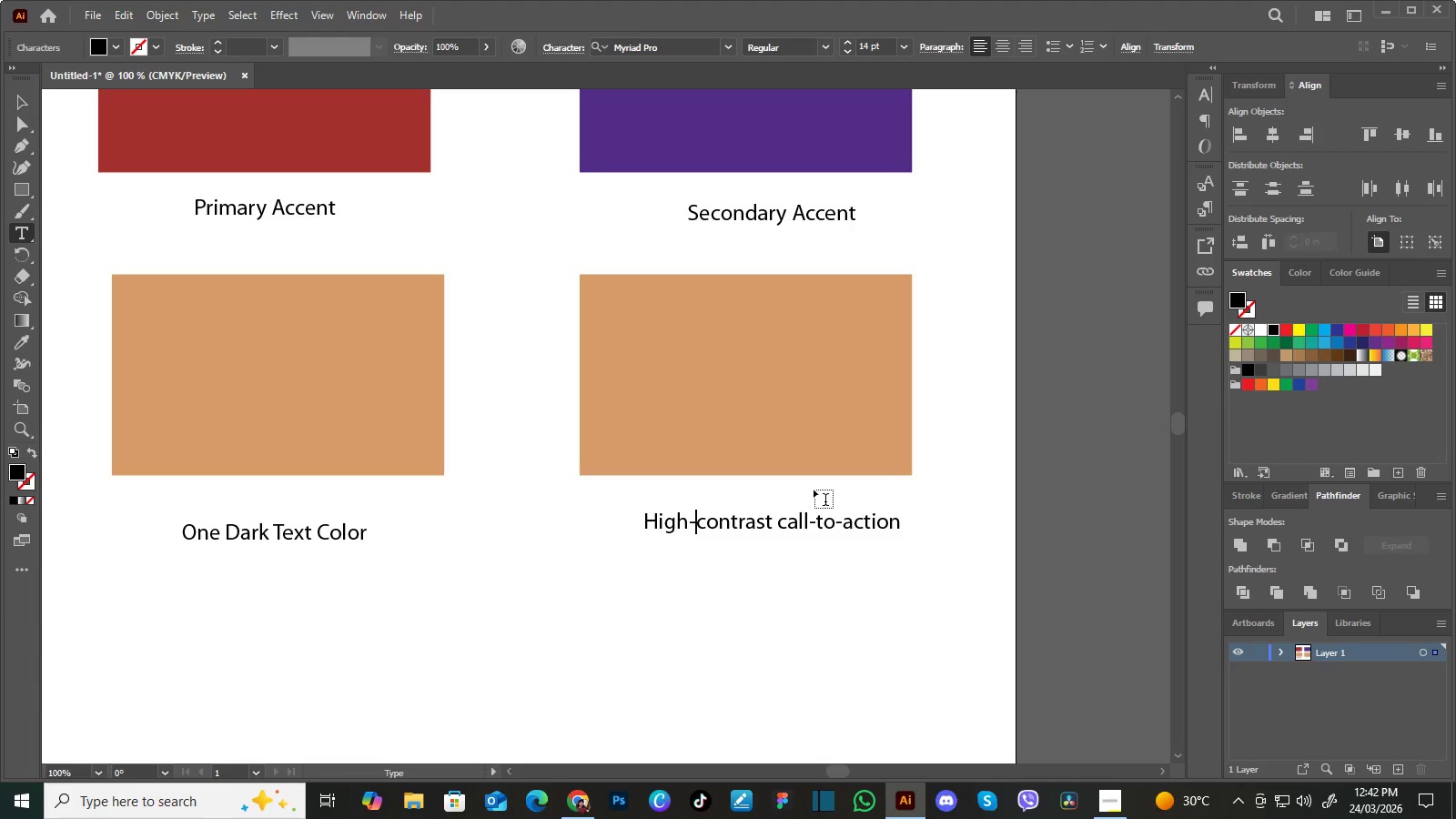 
key(ArrowRight)
 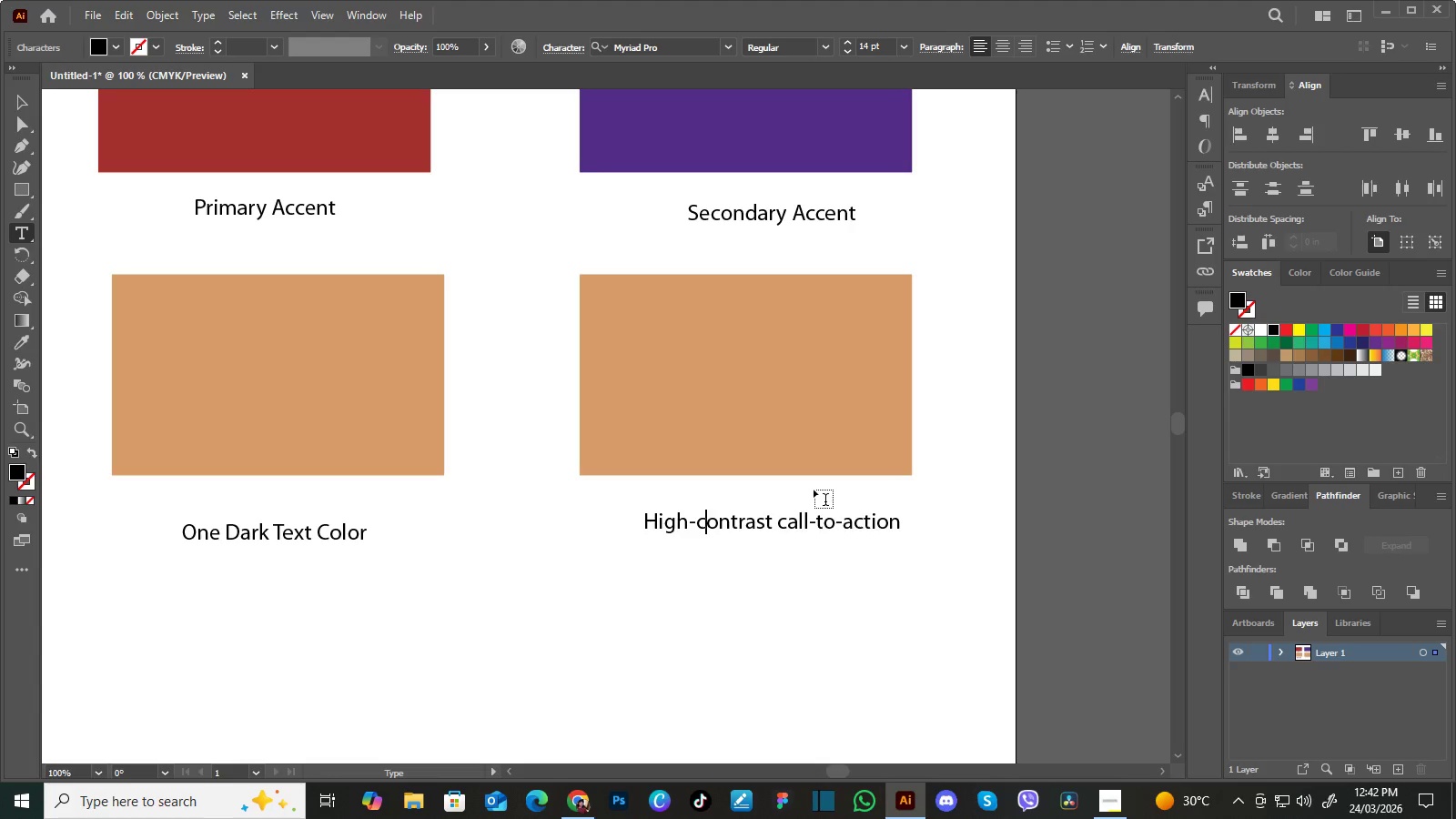 
key(Backspace)
 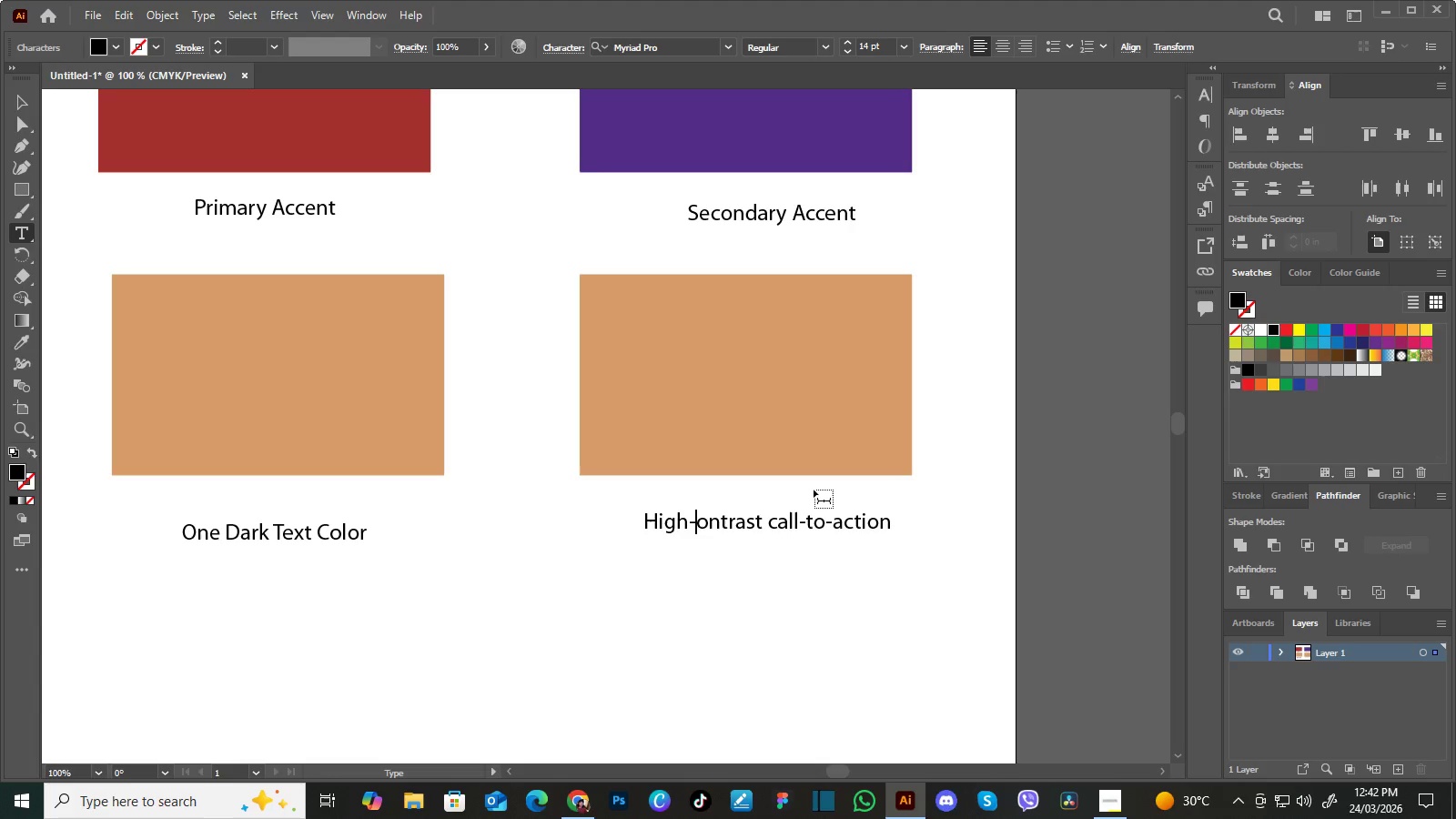 
key(Shift+C)
 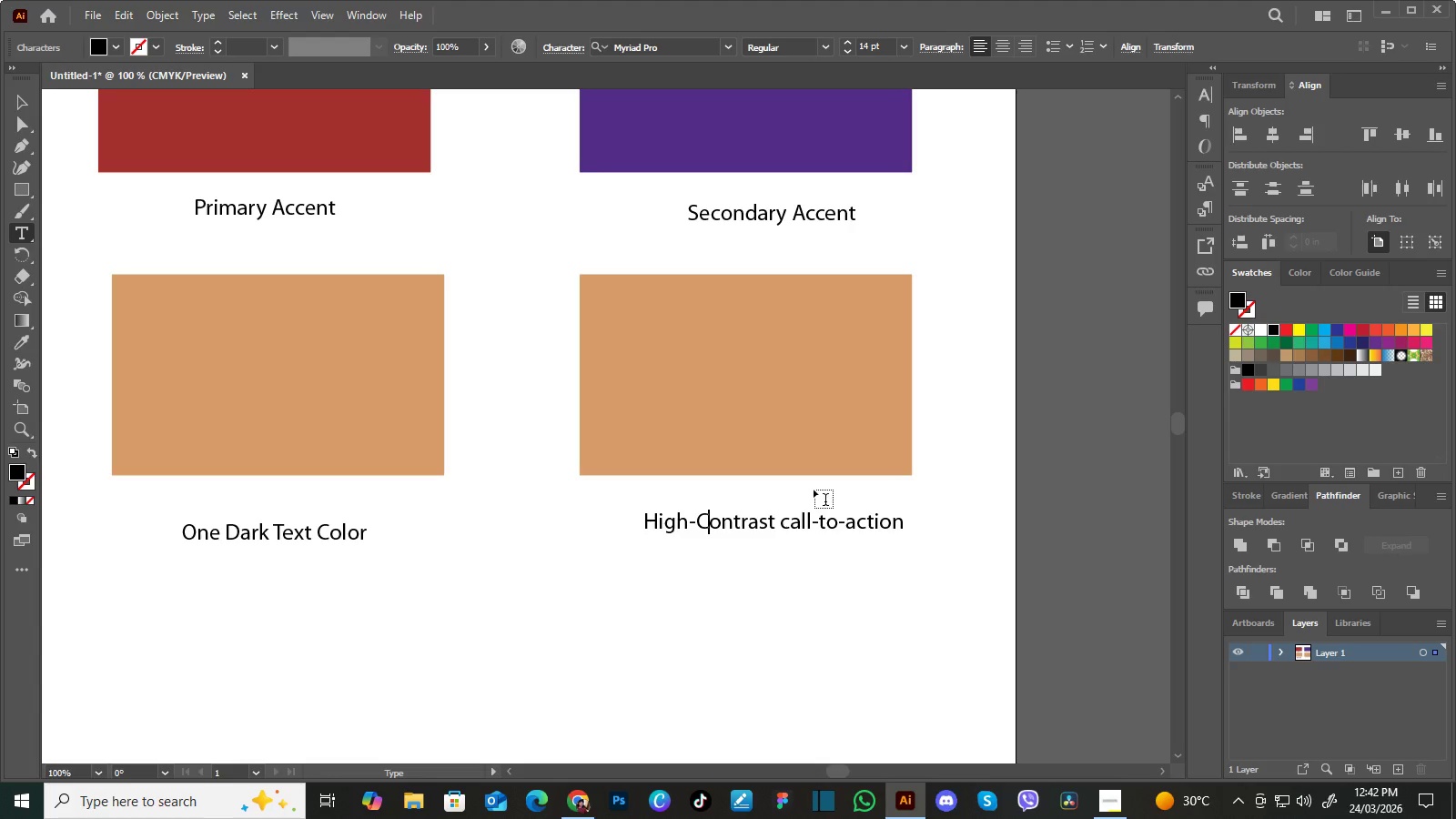 
key(ArrowRight)
 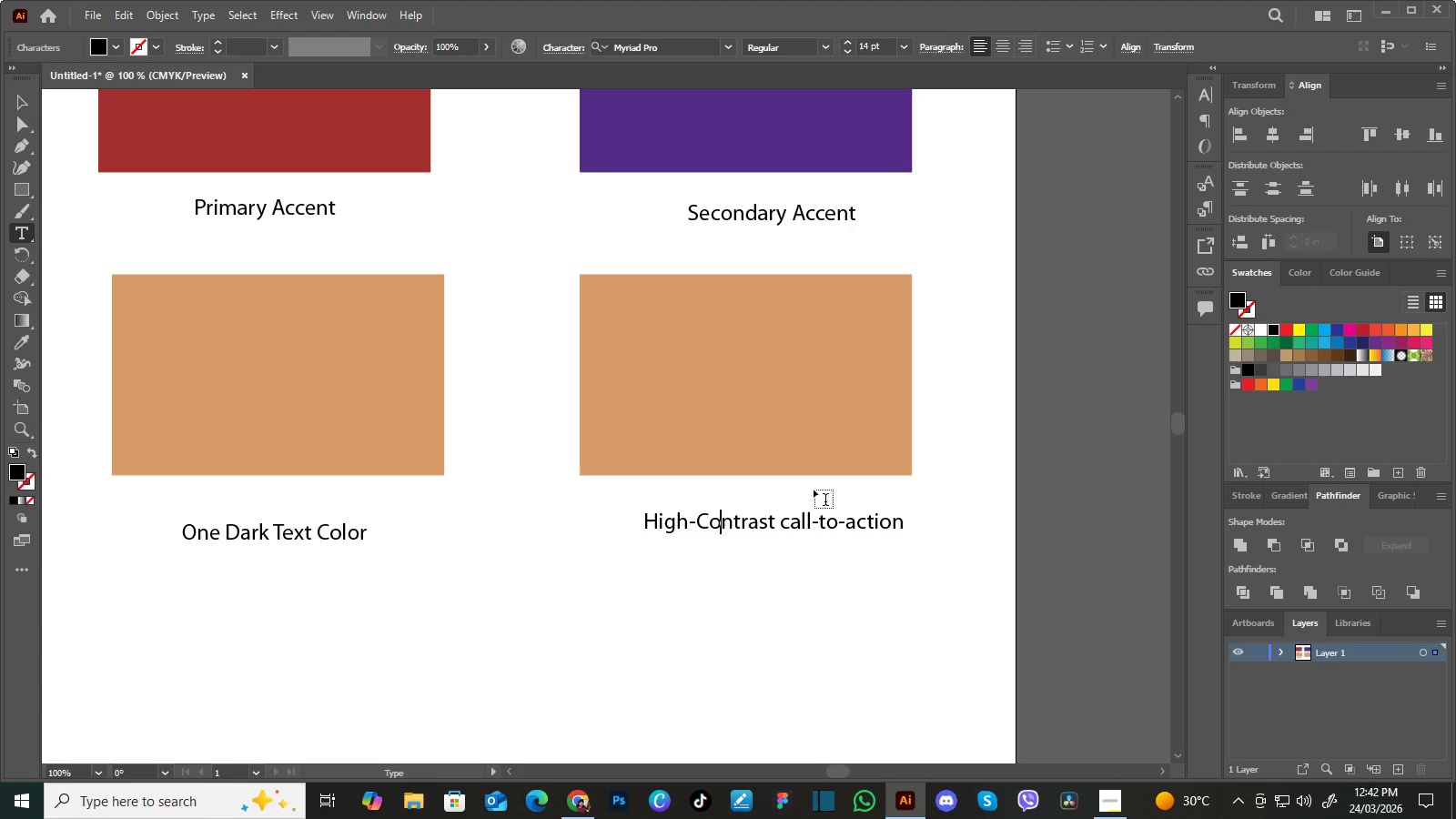 
key(ArrowRight)
 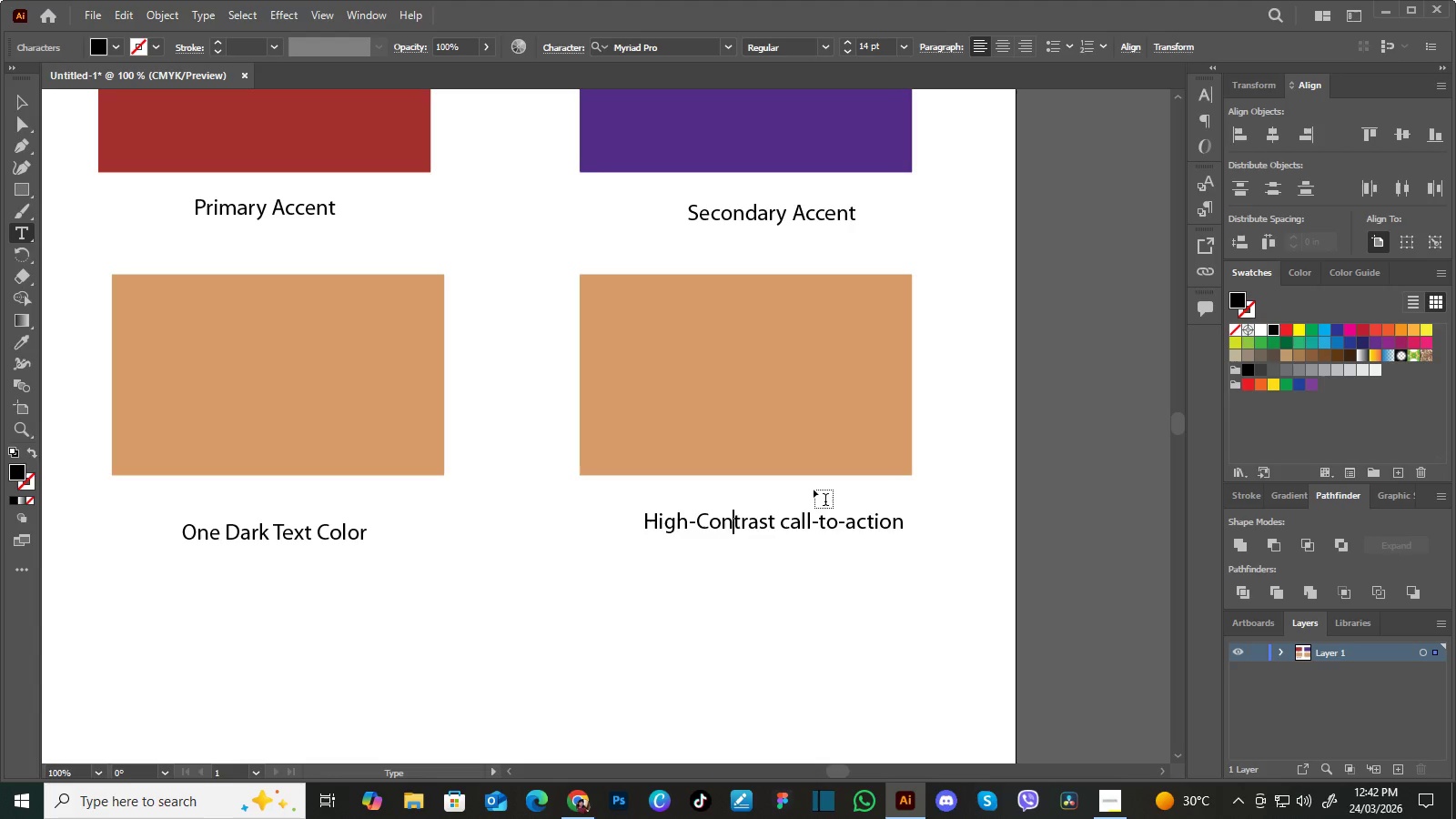 
key(ArrowRight)
 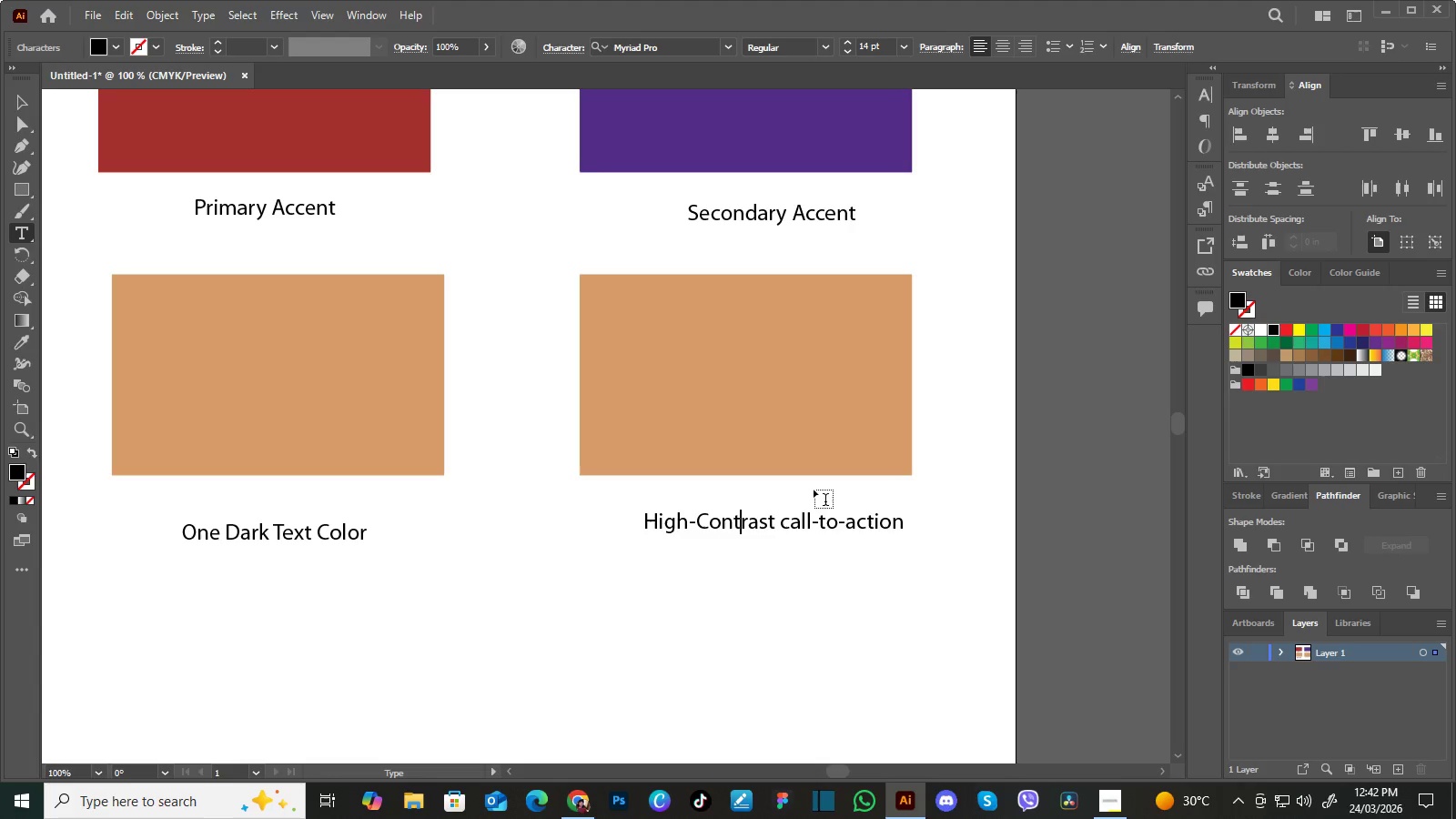 
key(ArrowRight)
 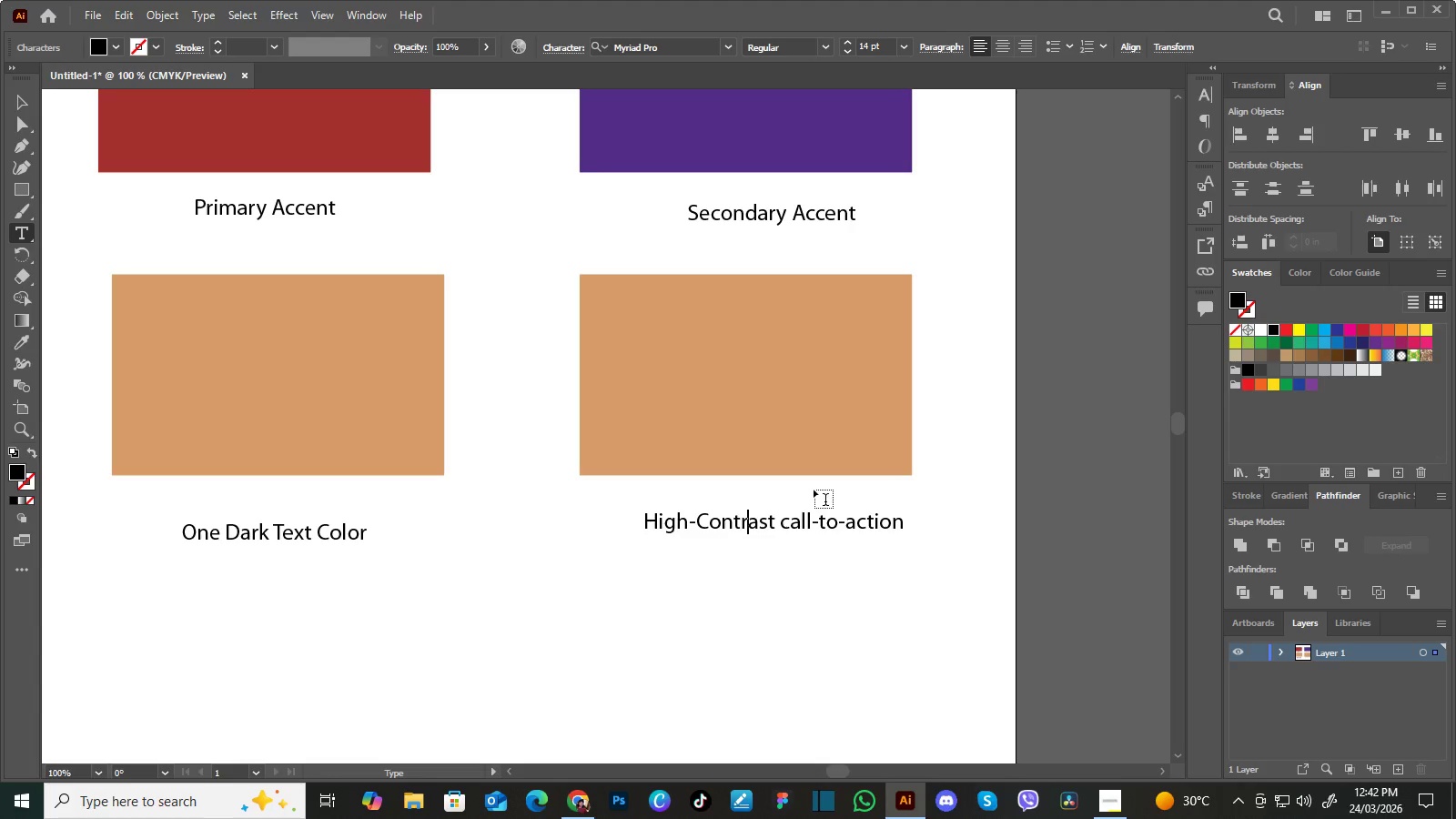 
key(ArrowRight)
 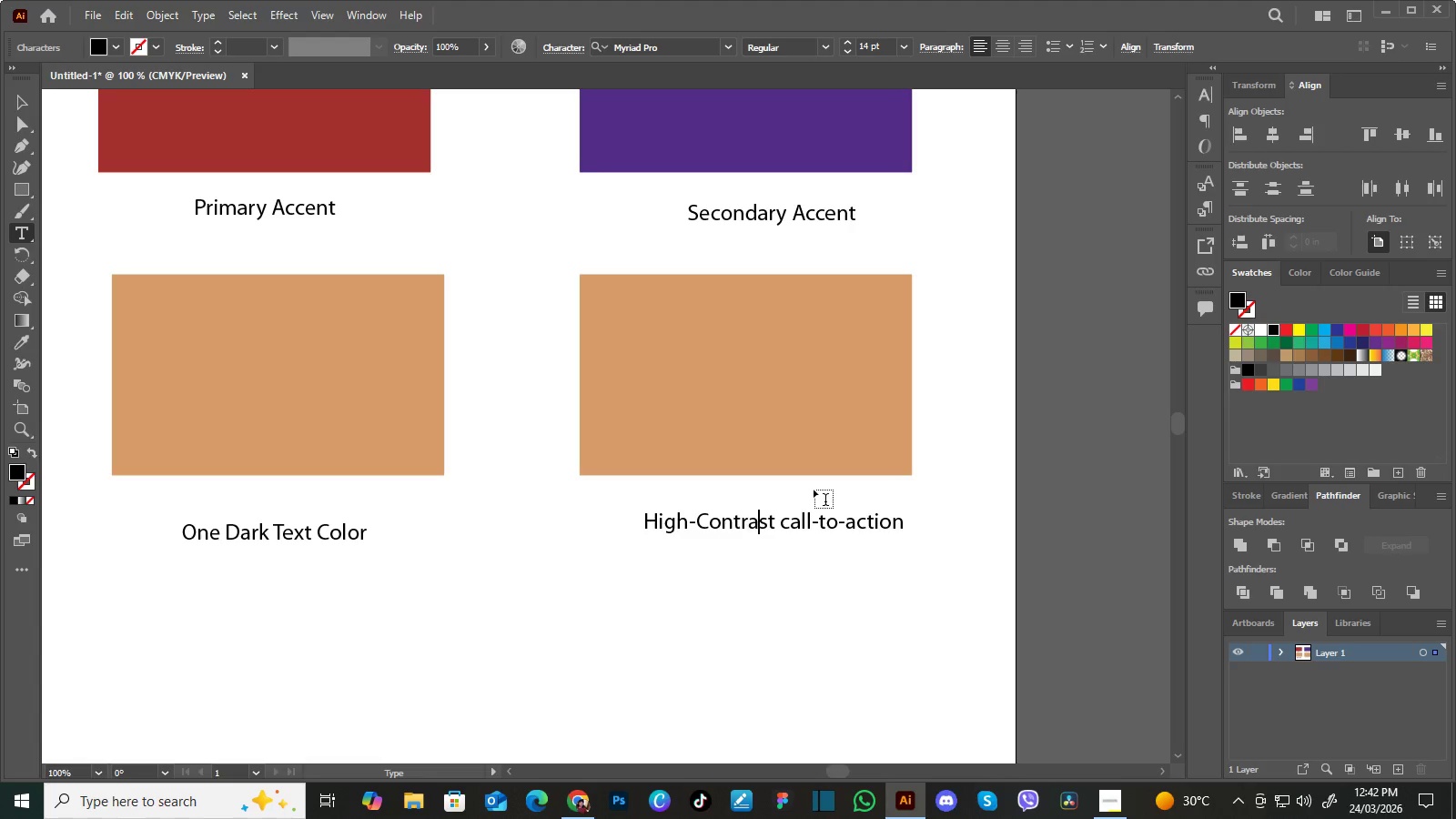 
key(ArrowRight)
 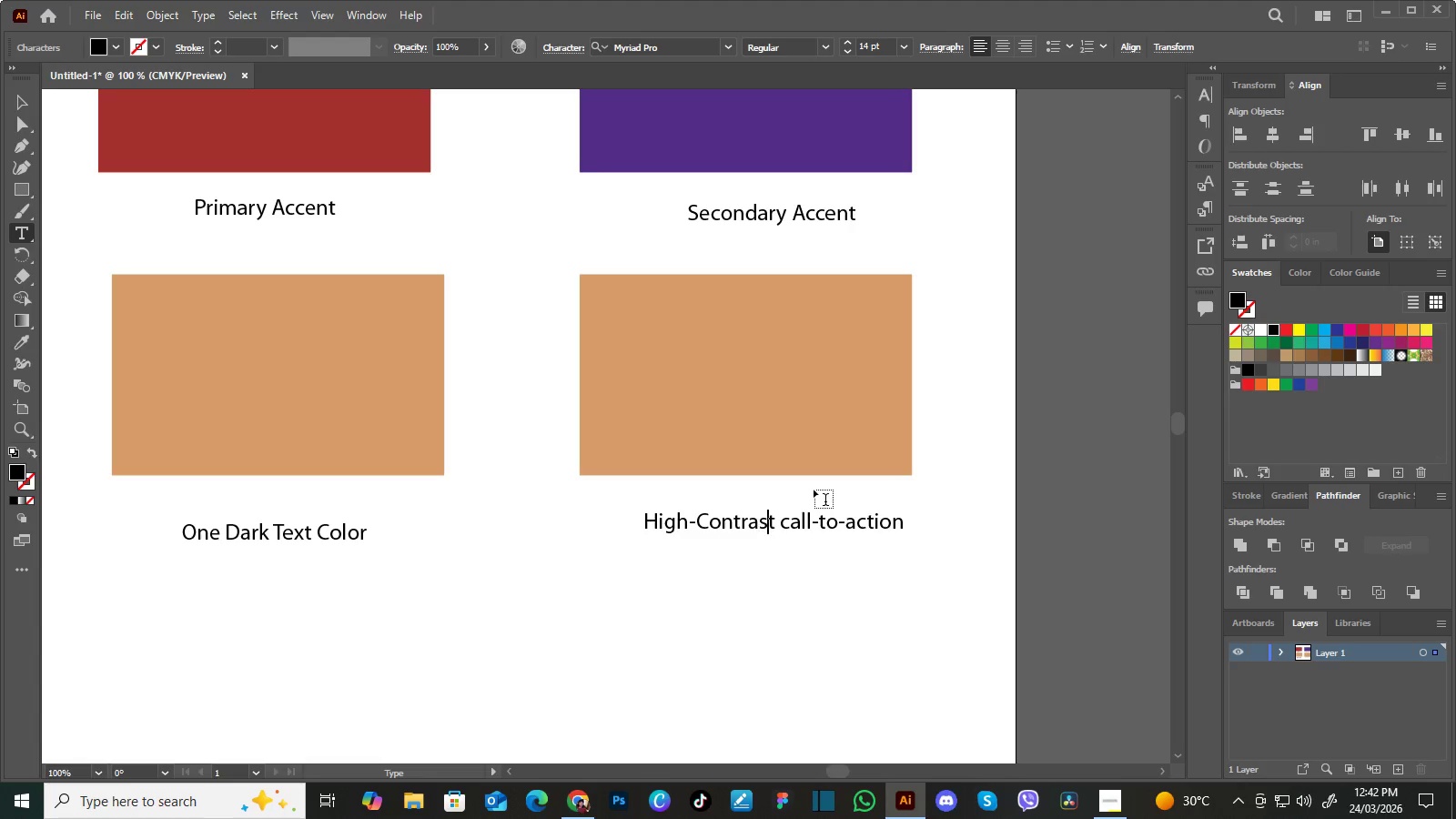 
key(ArrowRight)
 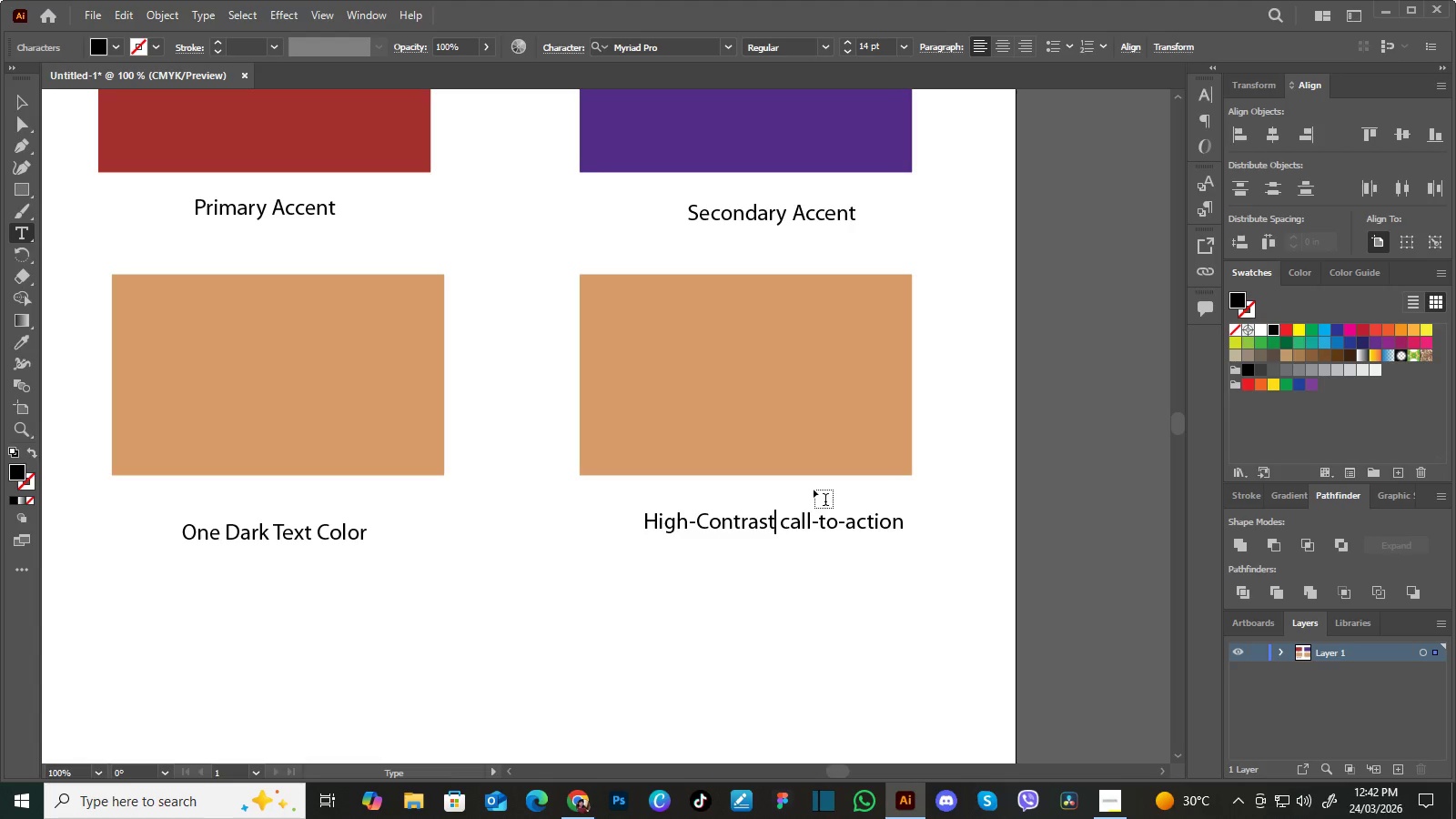 
key(ArrowRight)
 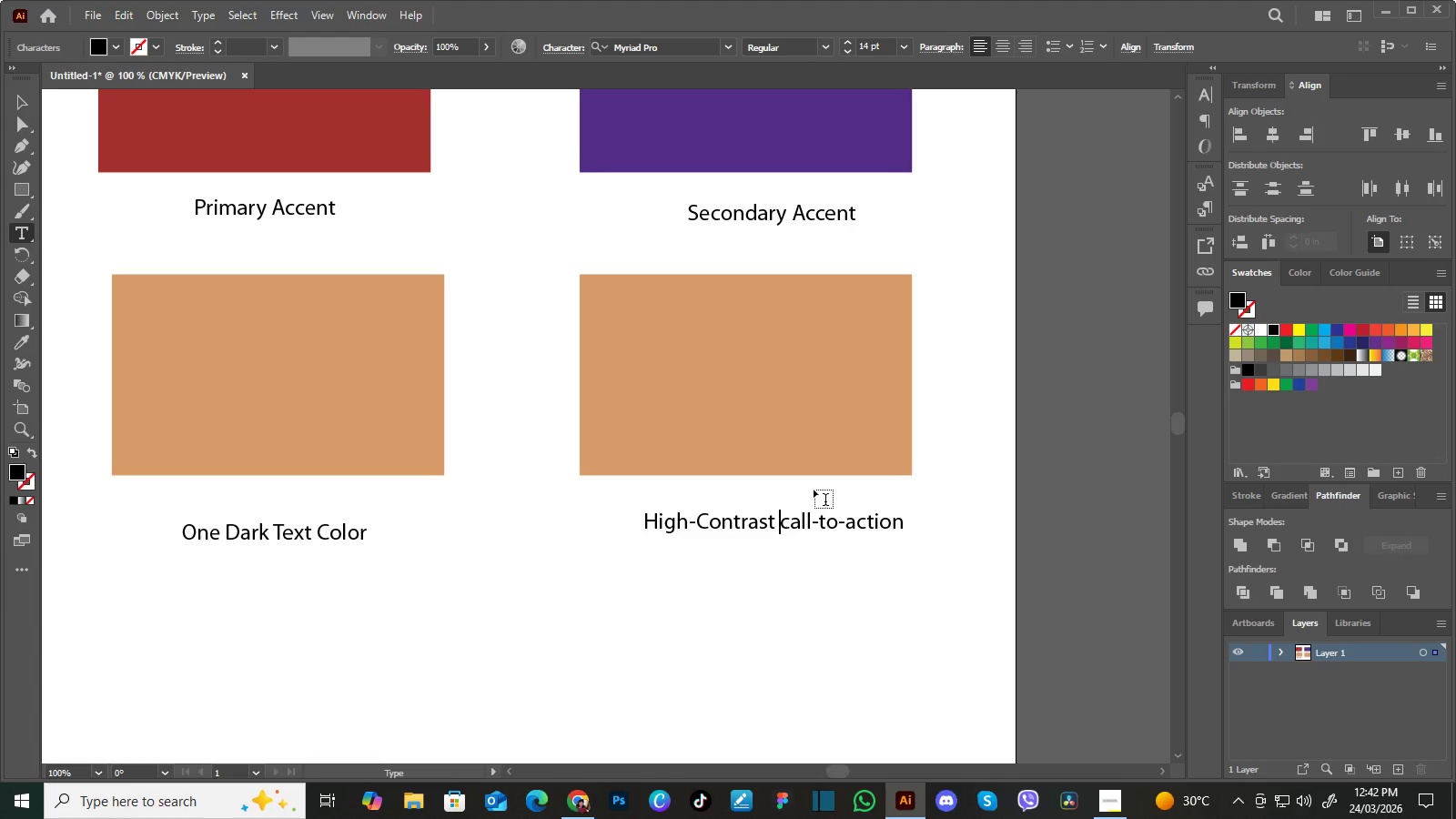 
key(ArrowRight)
 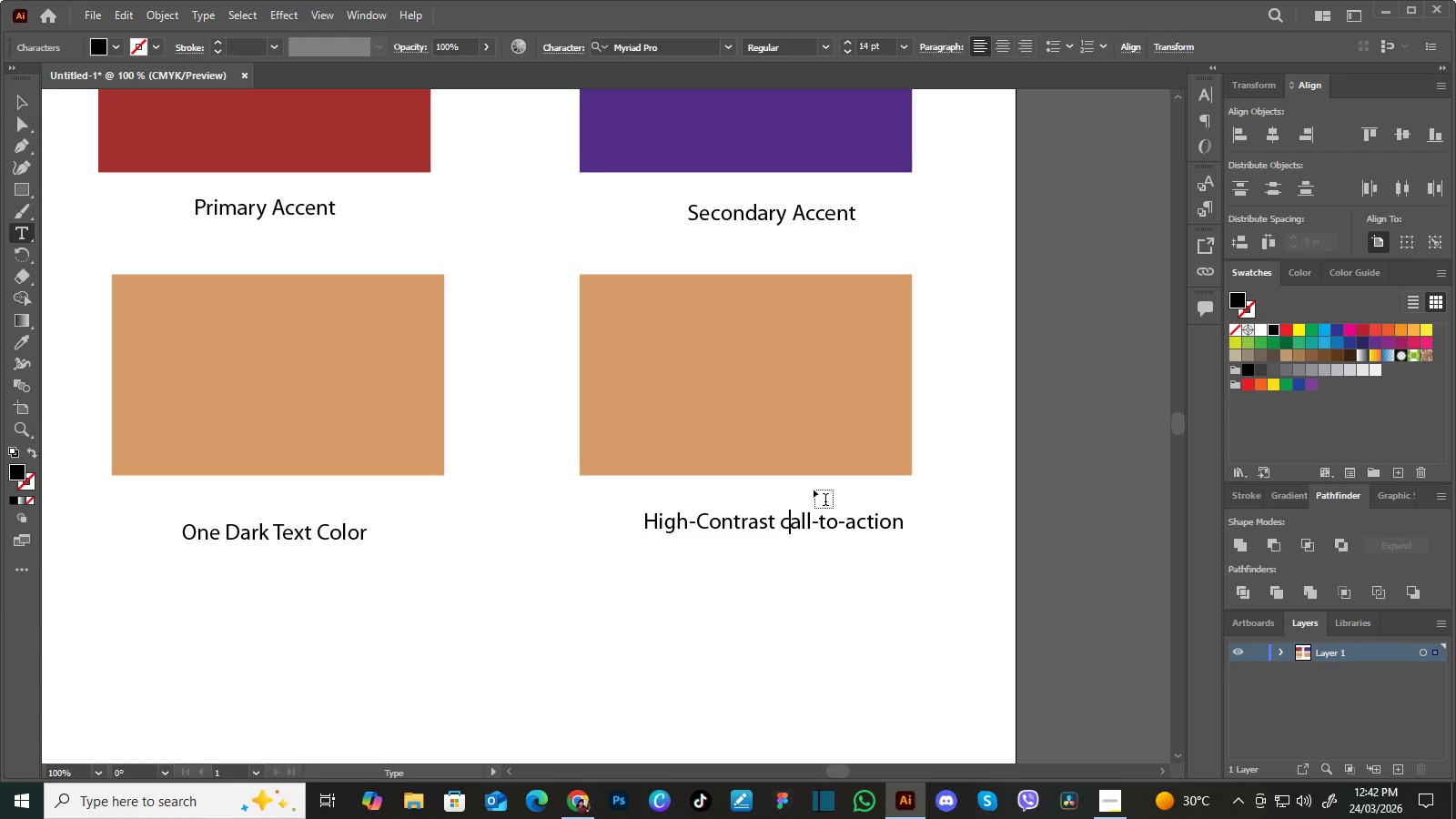 
key(Backspace)
 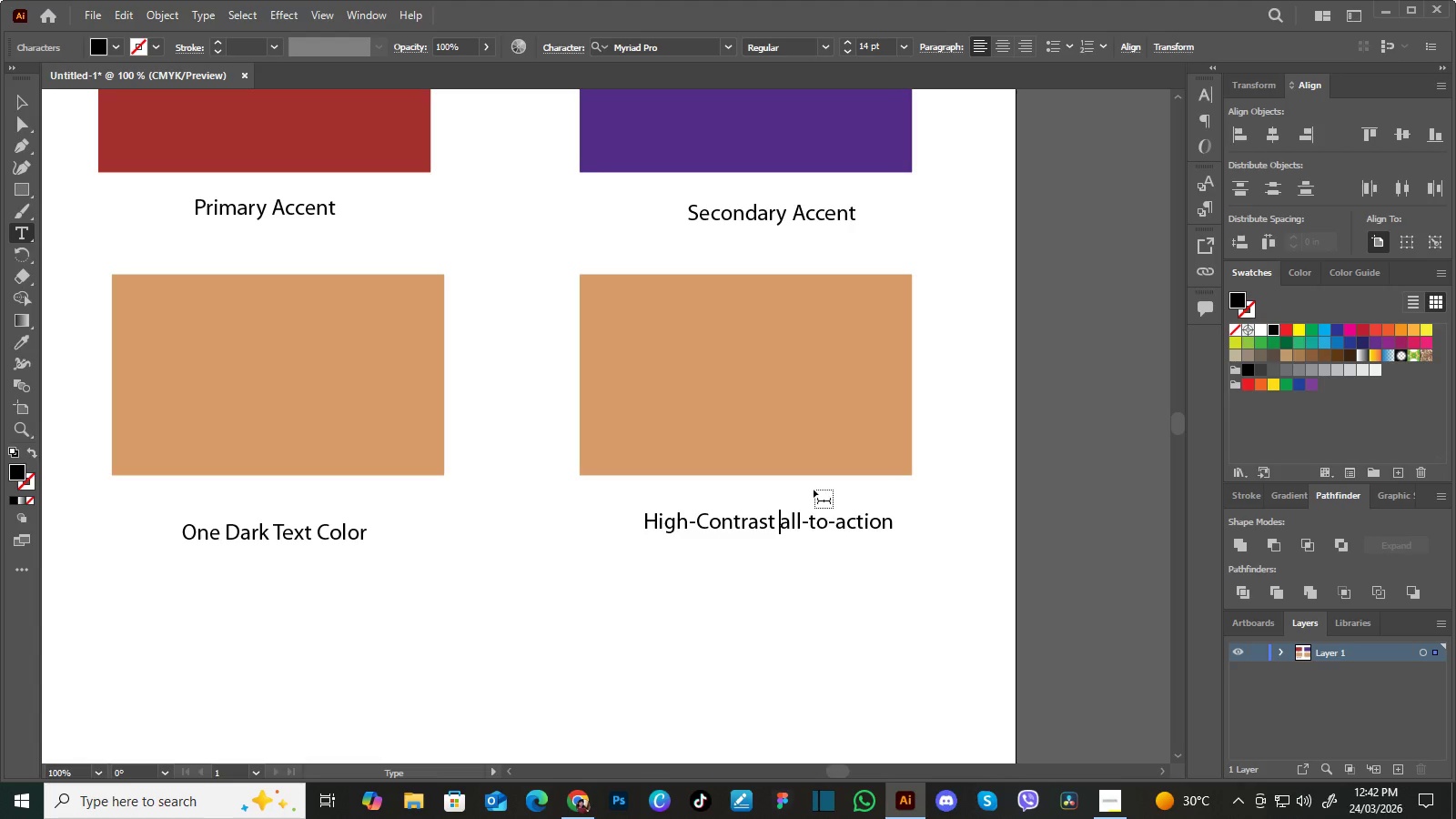 
key(Shift+C)
 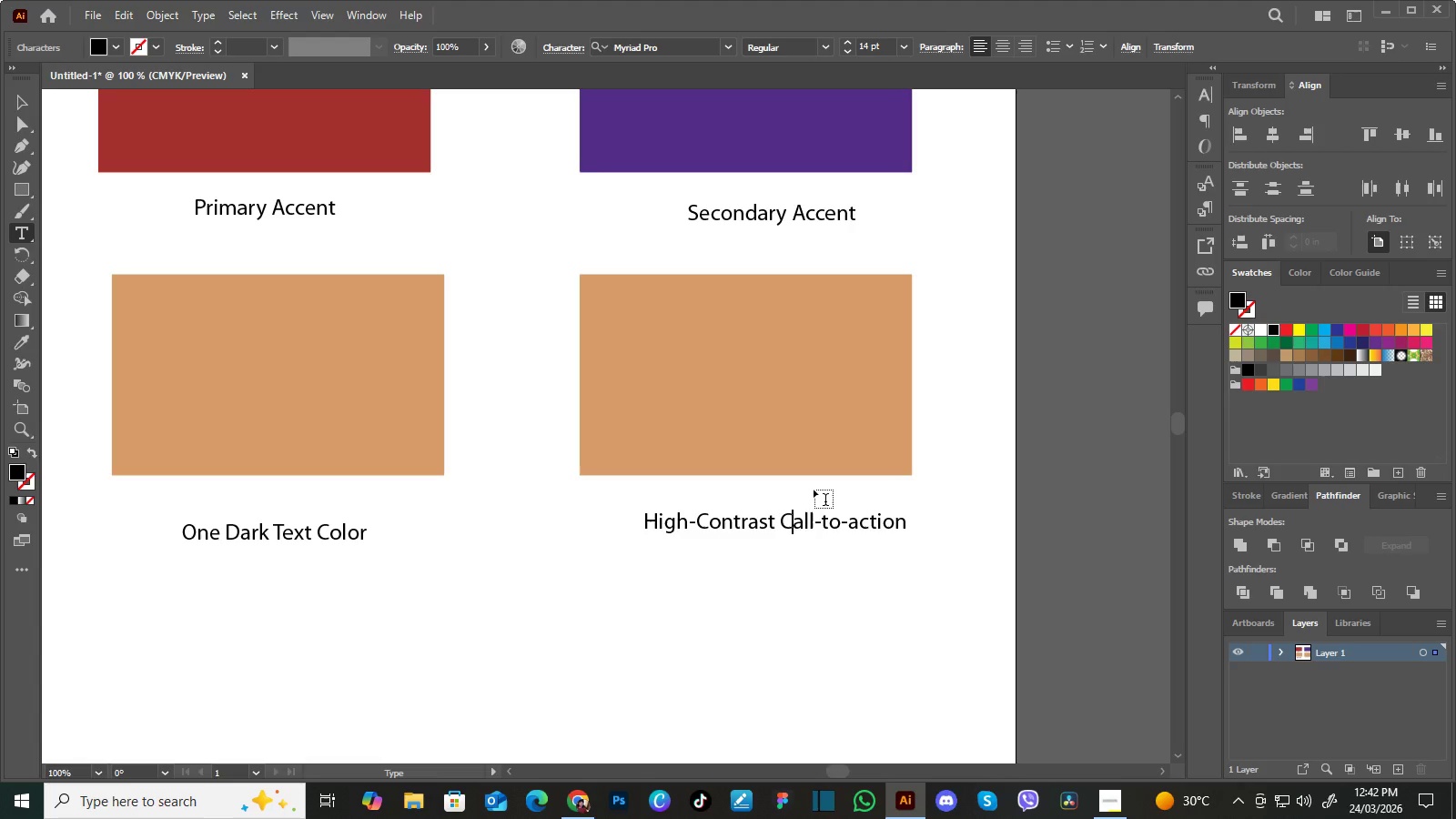 
key(ArrowRight)
 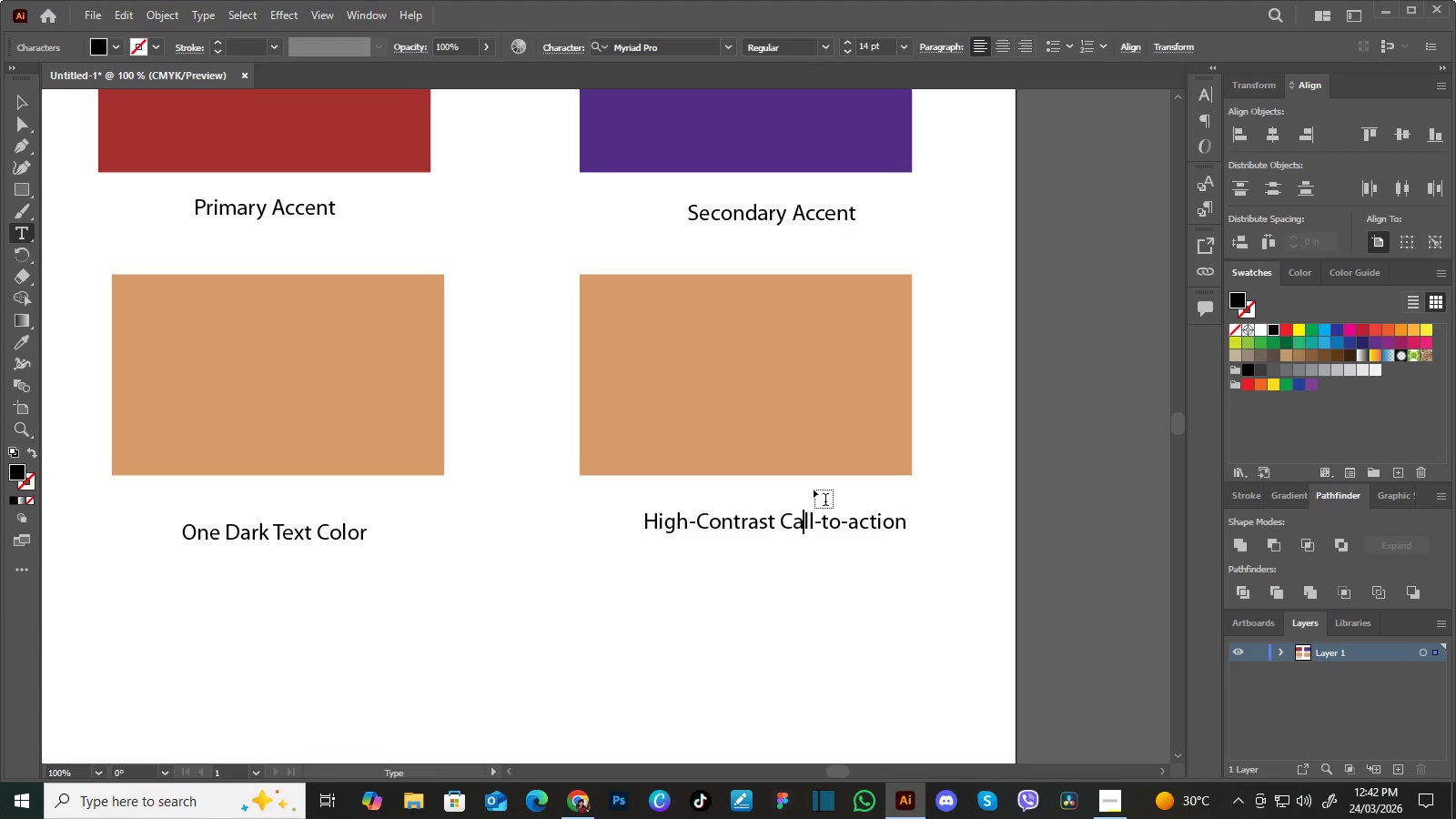 
key(ArrowRight)
 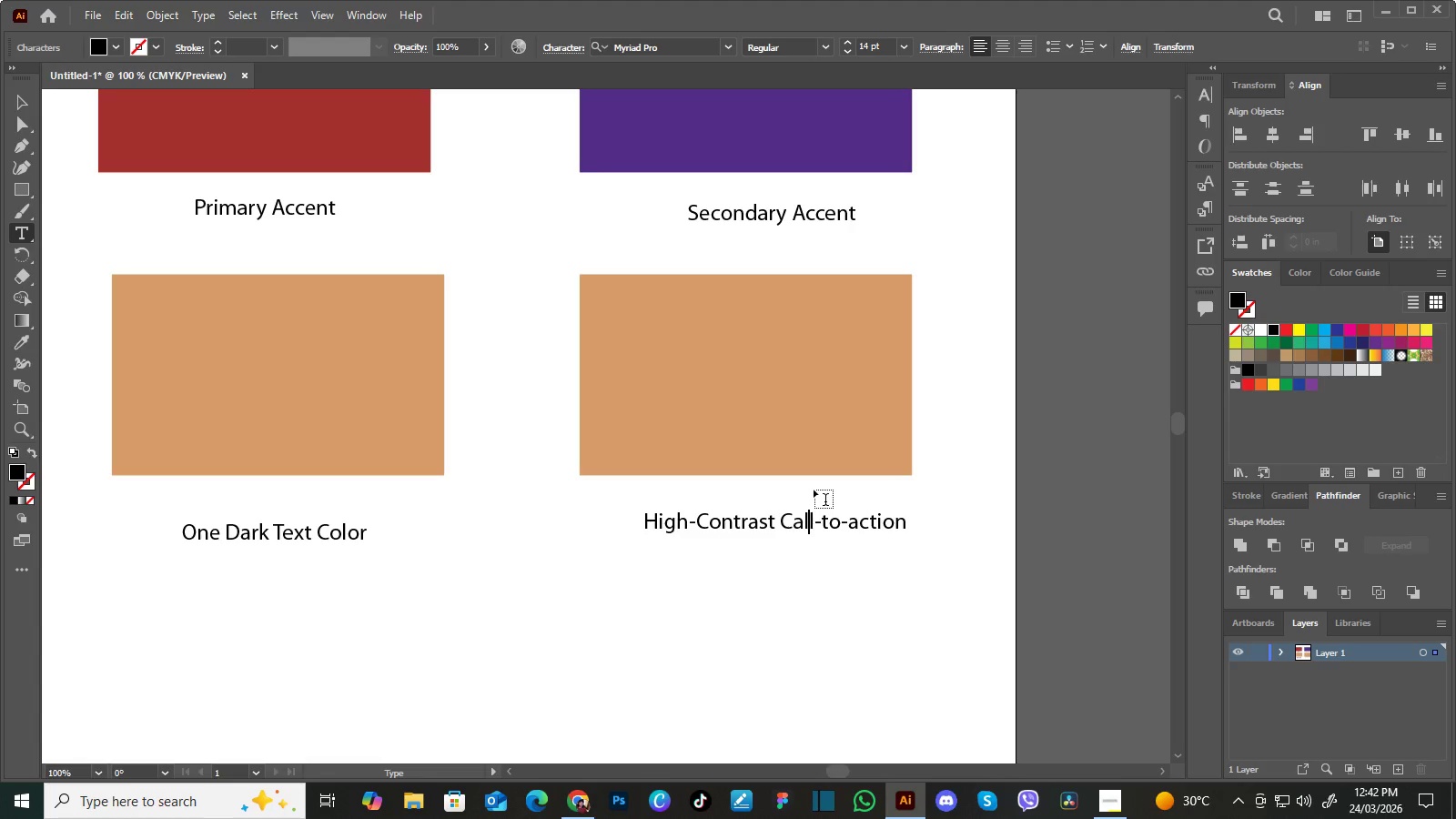 
key(ArrowRight)
 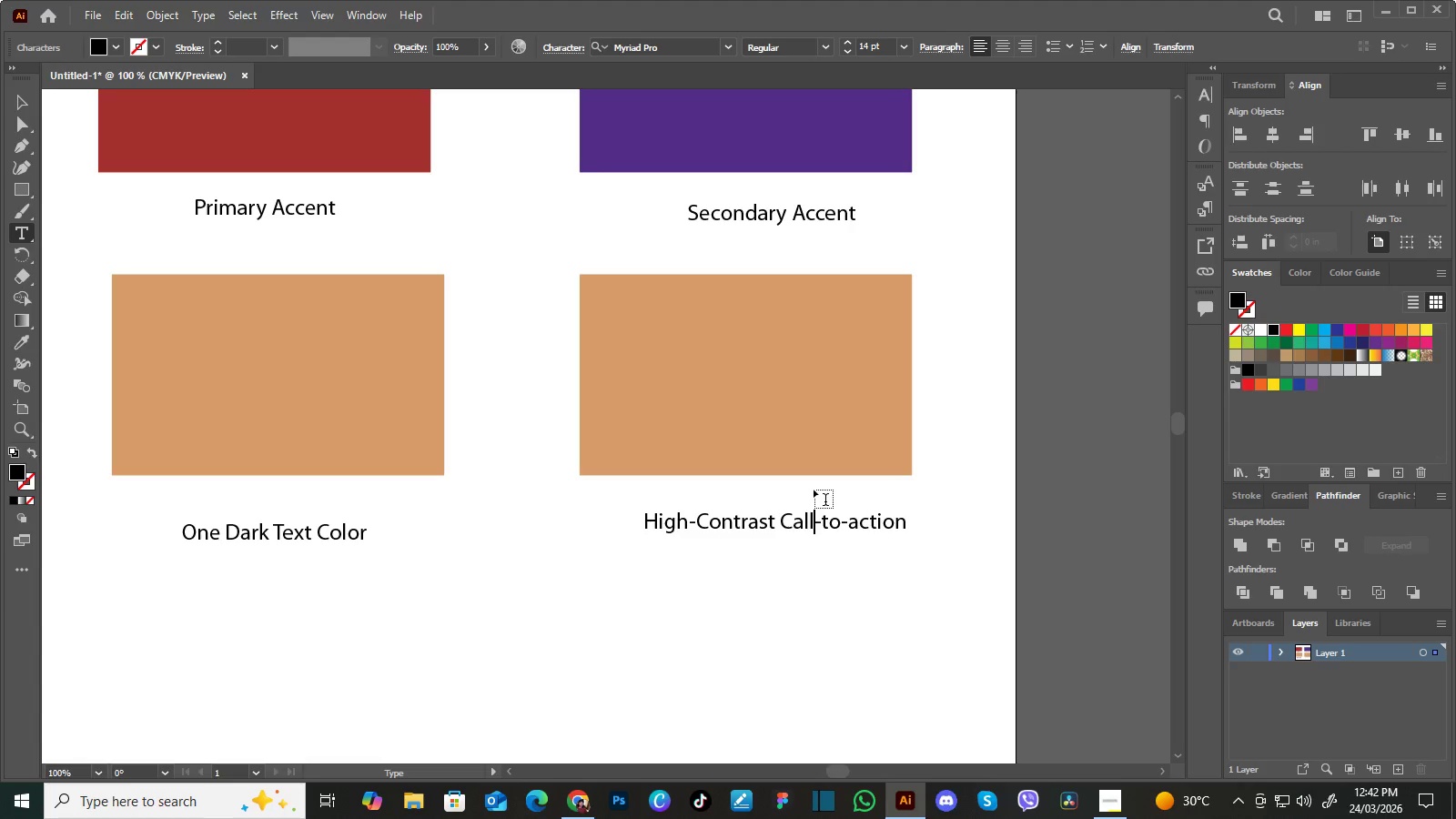 
key(ArrowRight)
 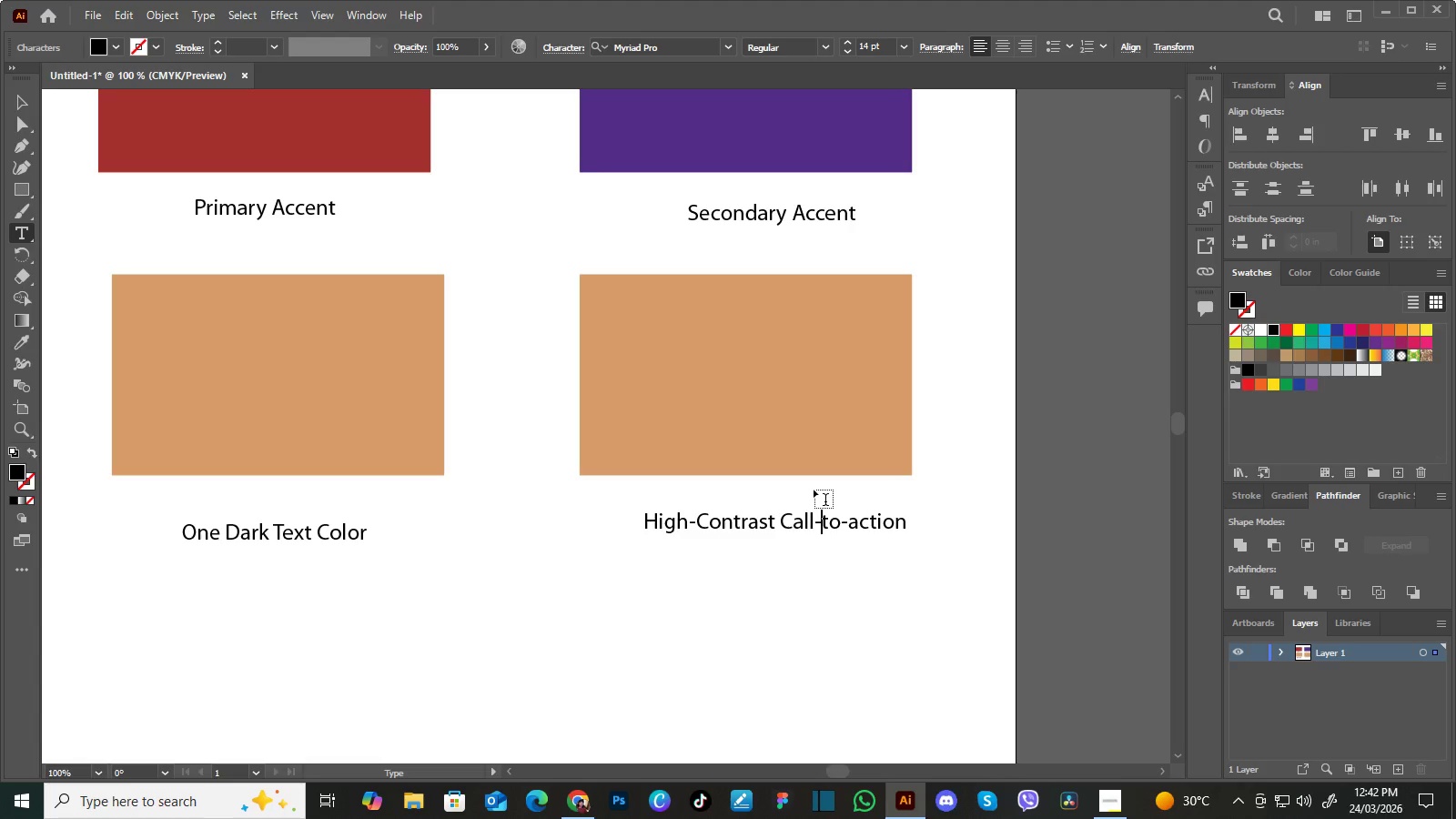 
key(ArrowRight)
 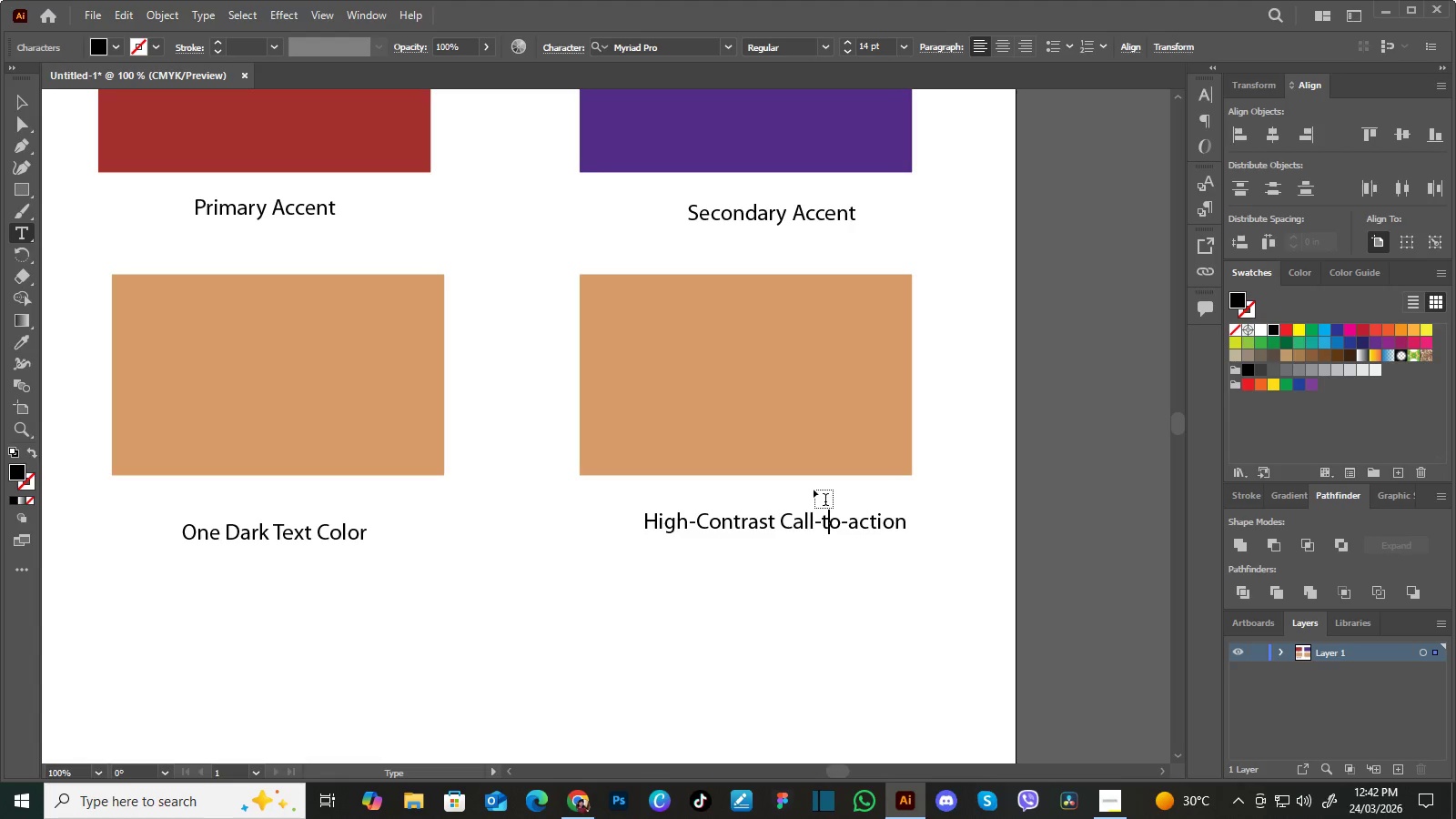 
key(ArrowRight)
 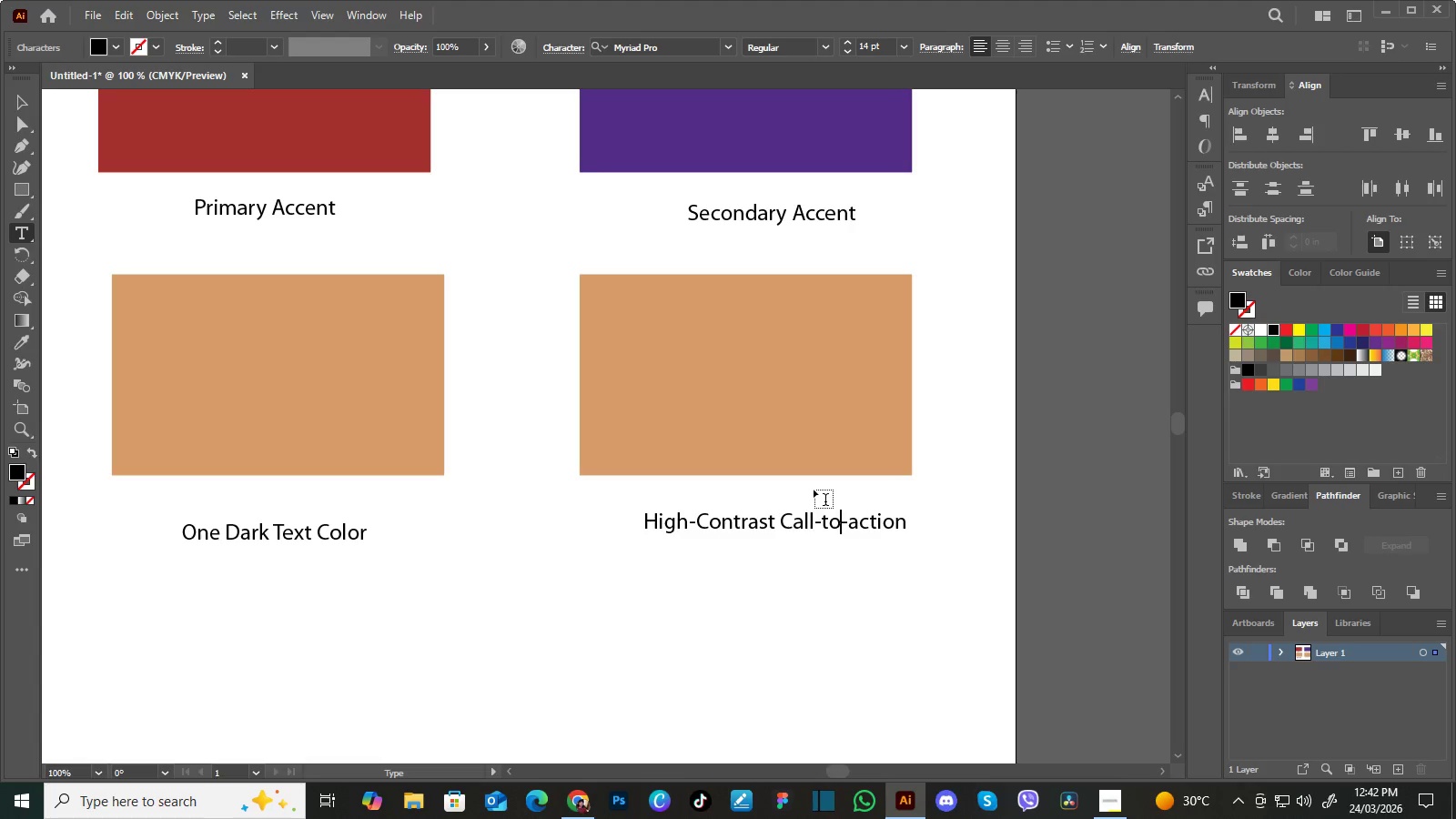 
key(ArrowRight)
 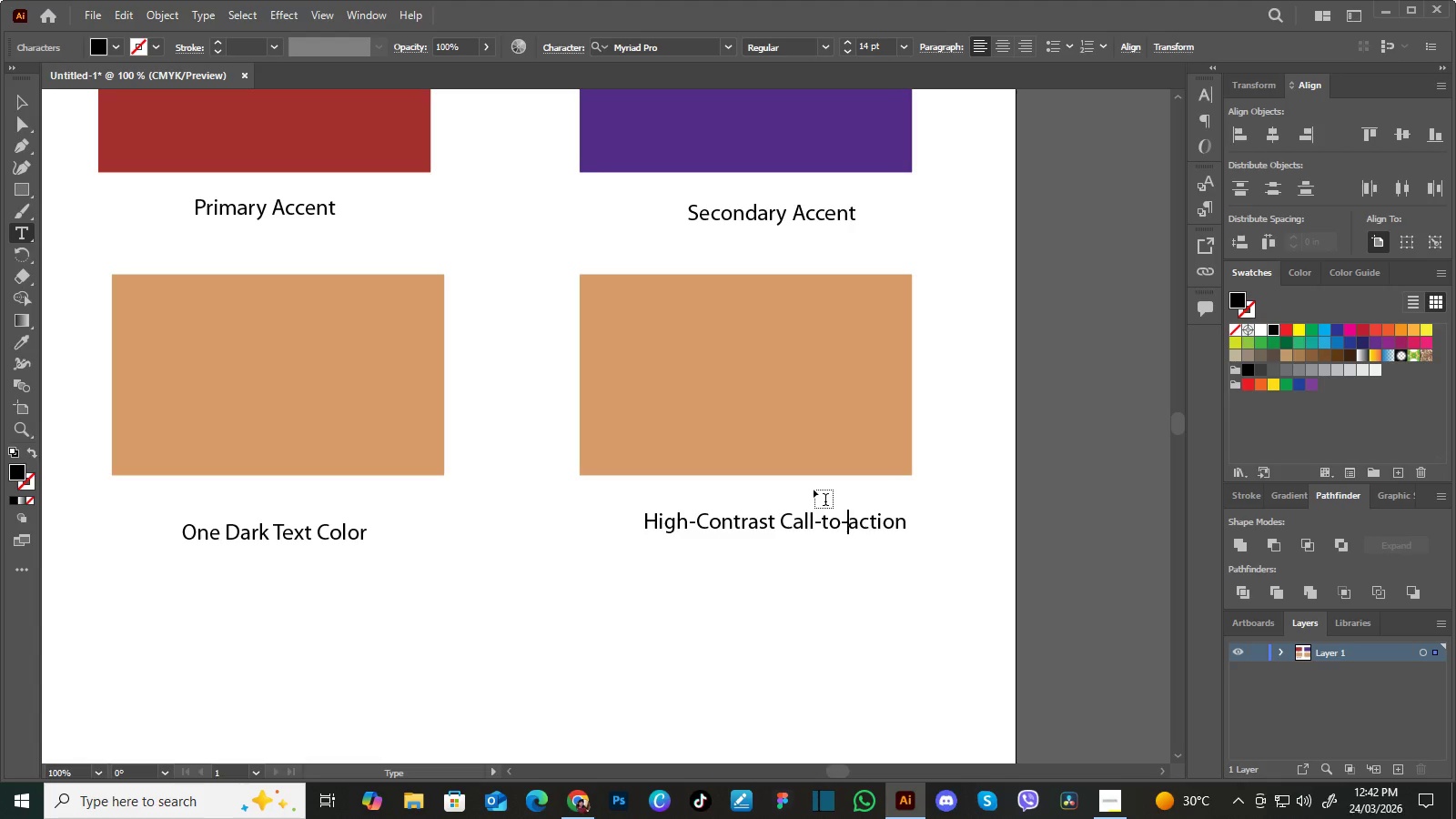 
key(ArrowRight)
 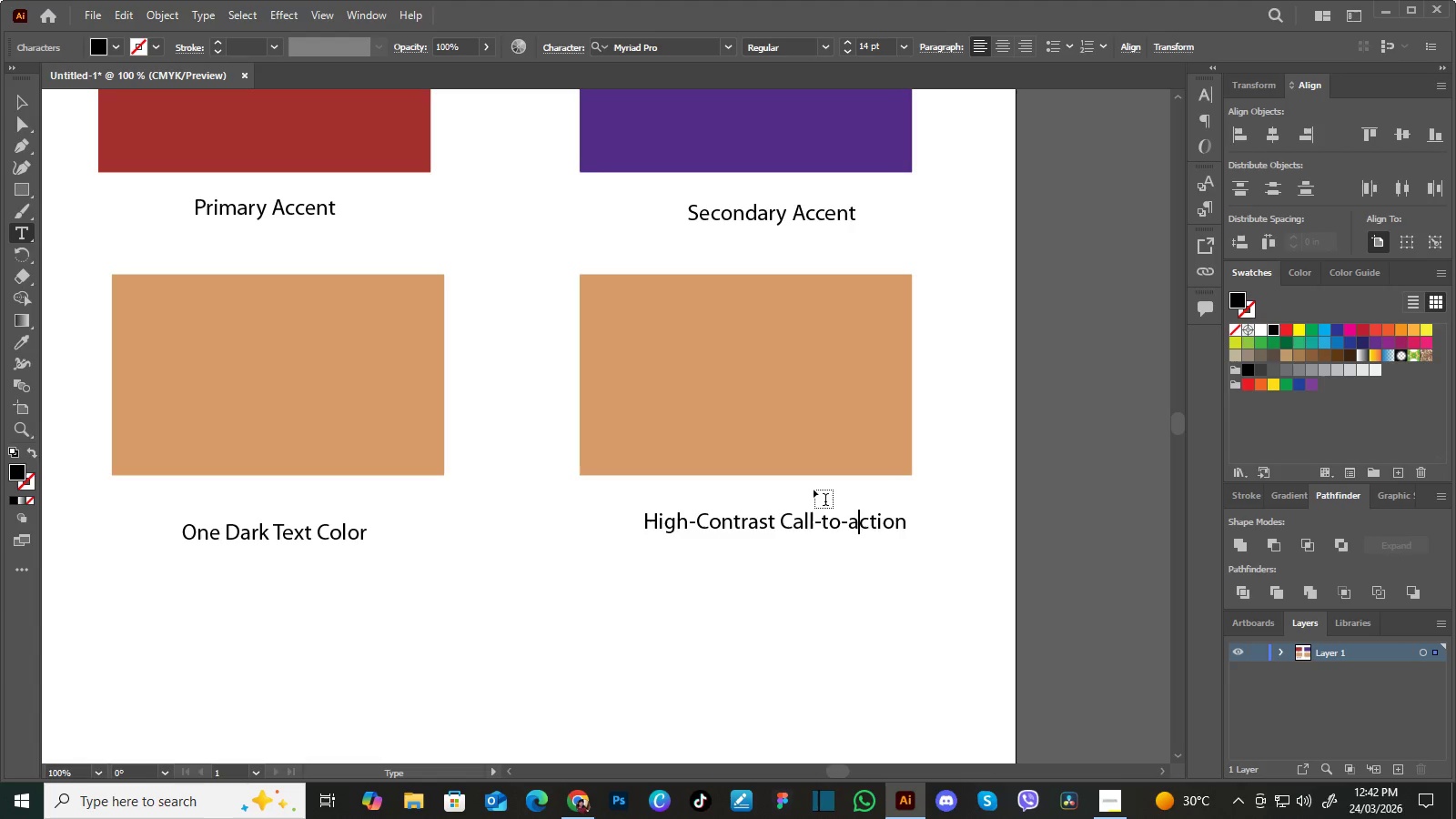 
key(Backspace)
 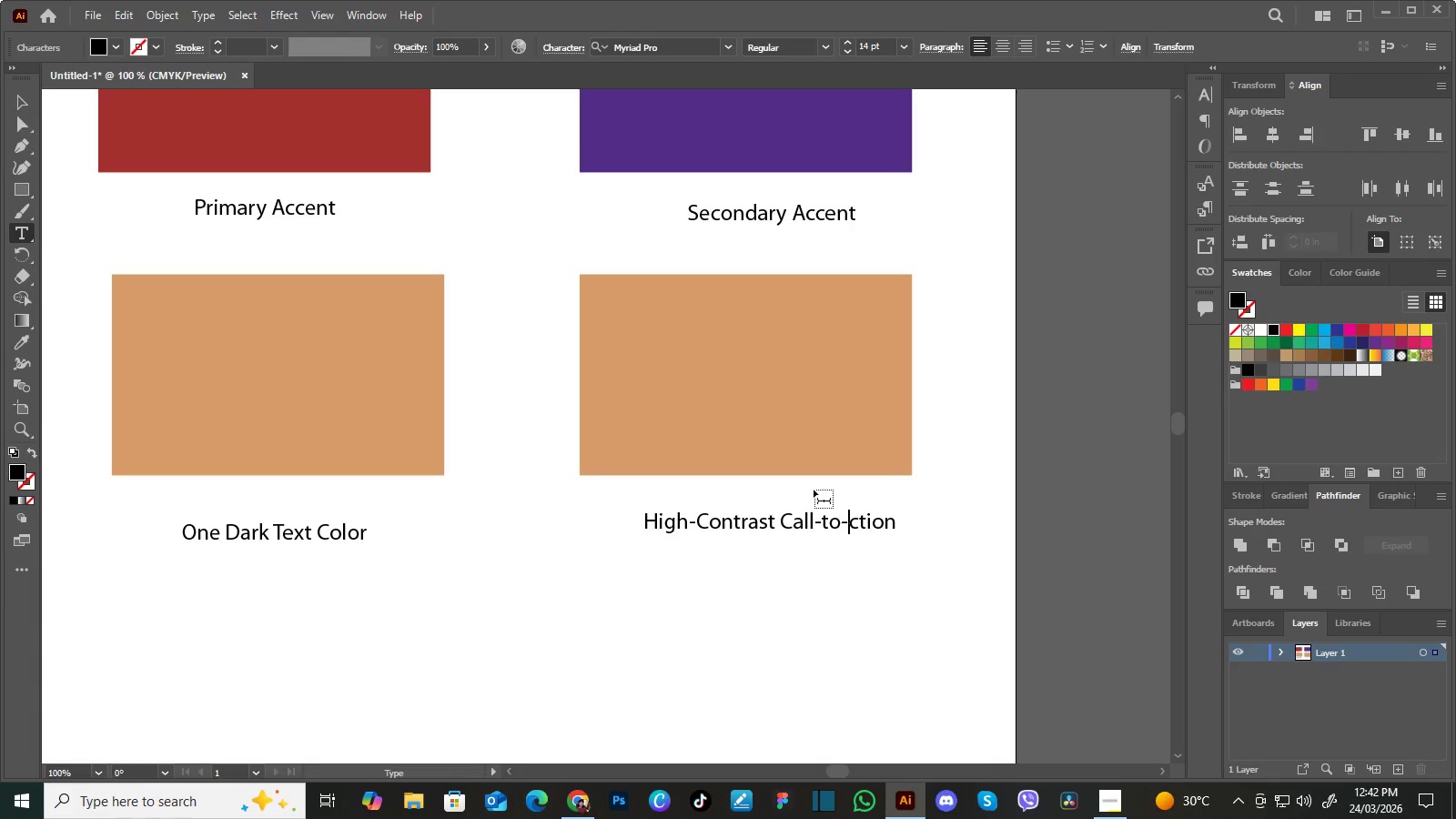 
key(Shift+A)
 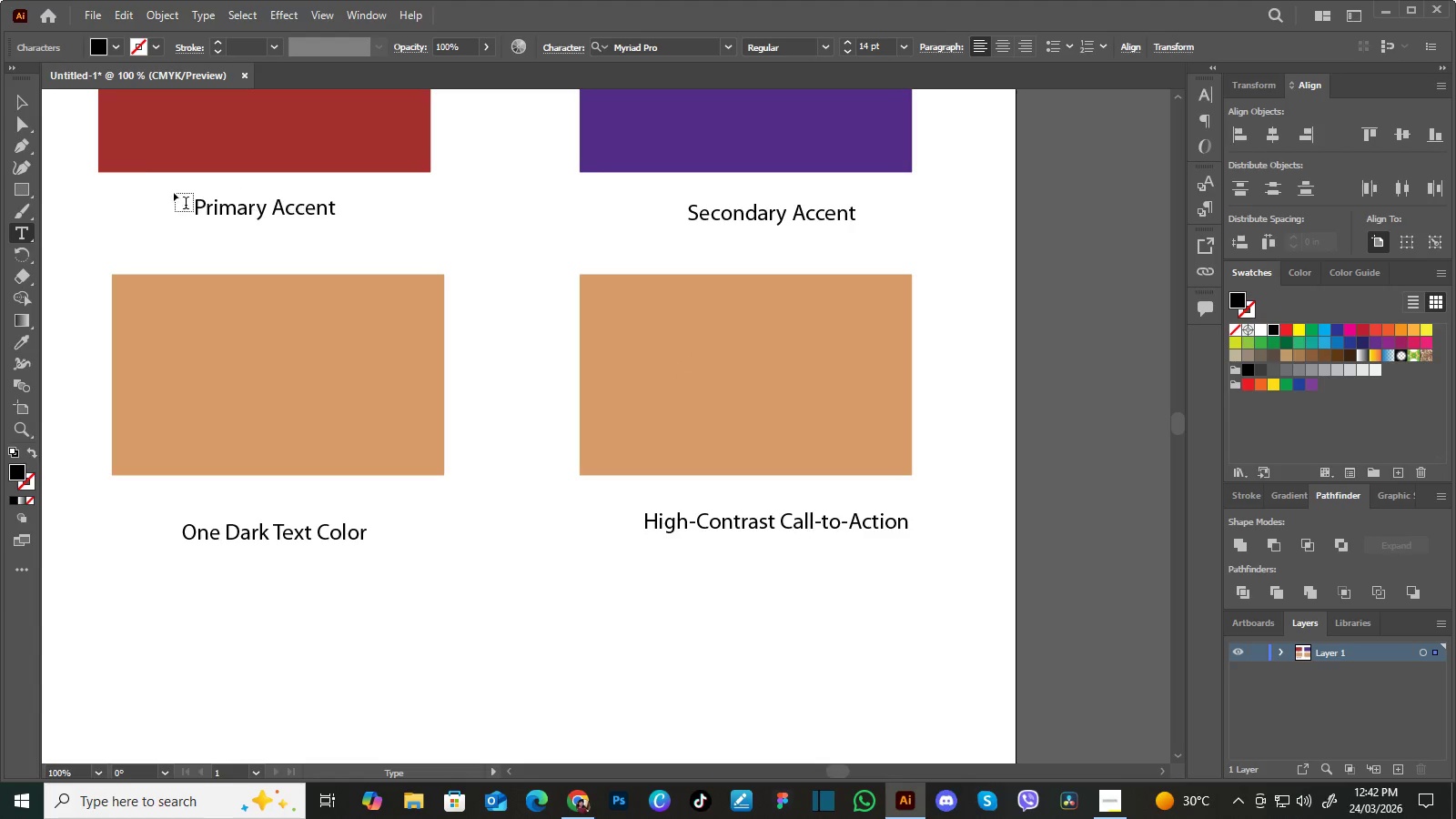 
left_click([8, 99])
 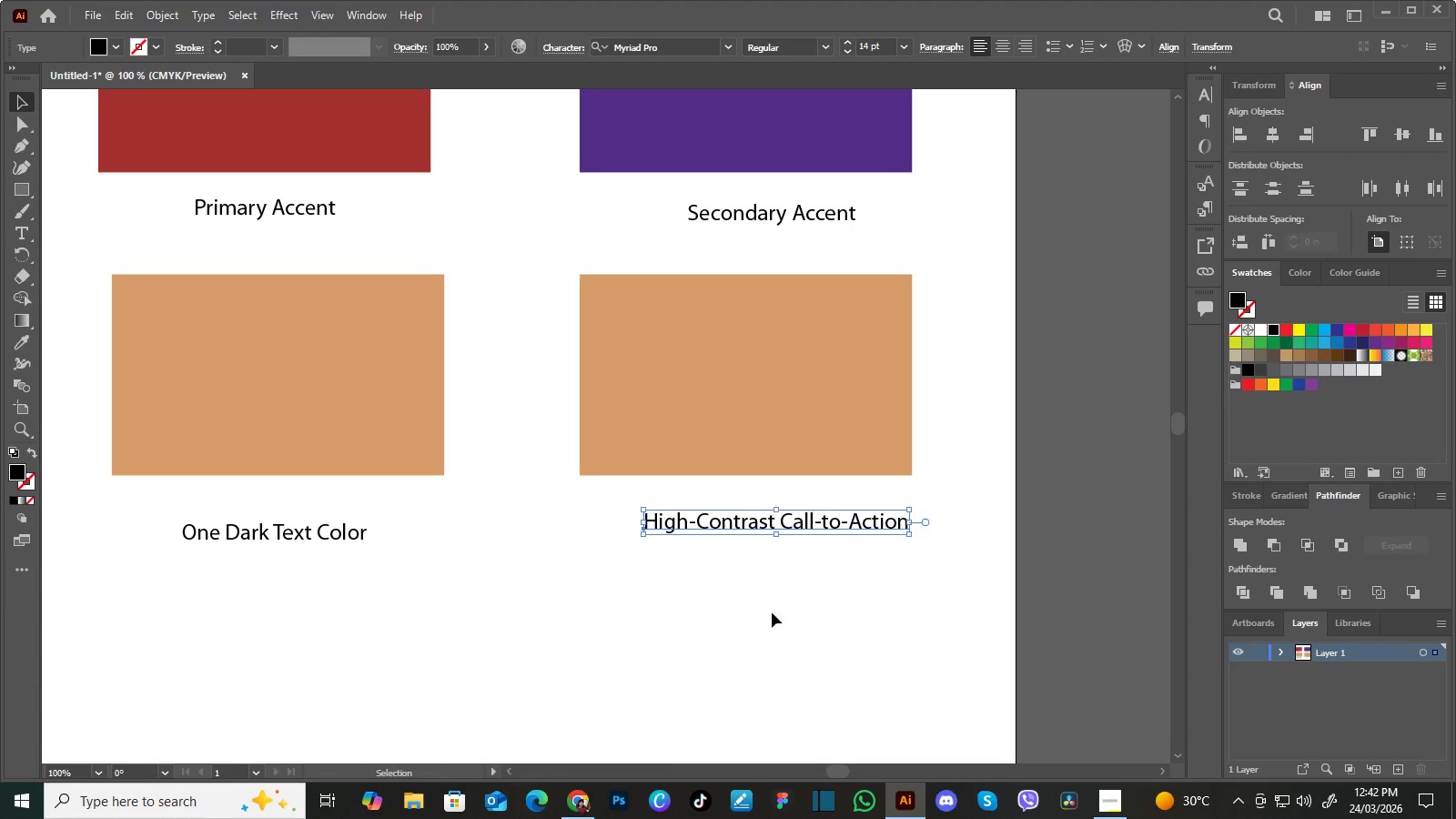 
left_click([722, 623])
 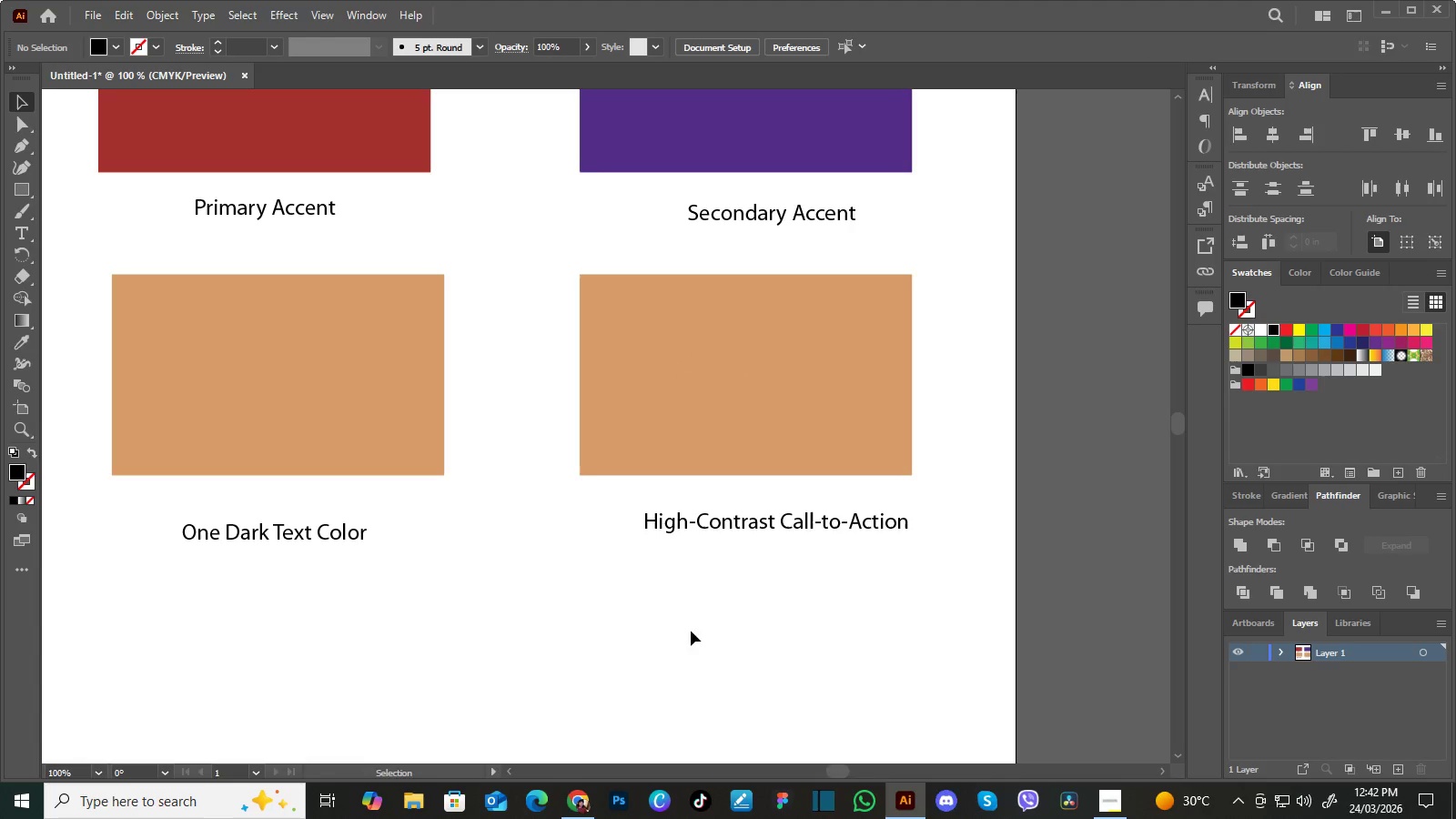 
hold_key(key=Space, duration=1.3)
 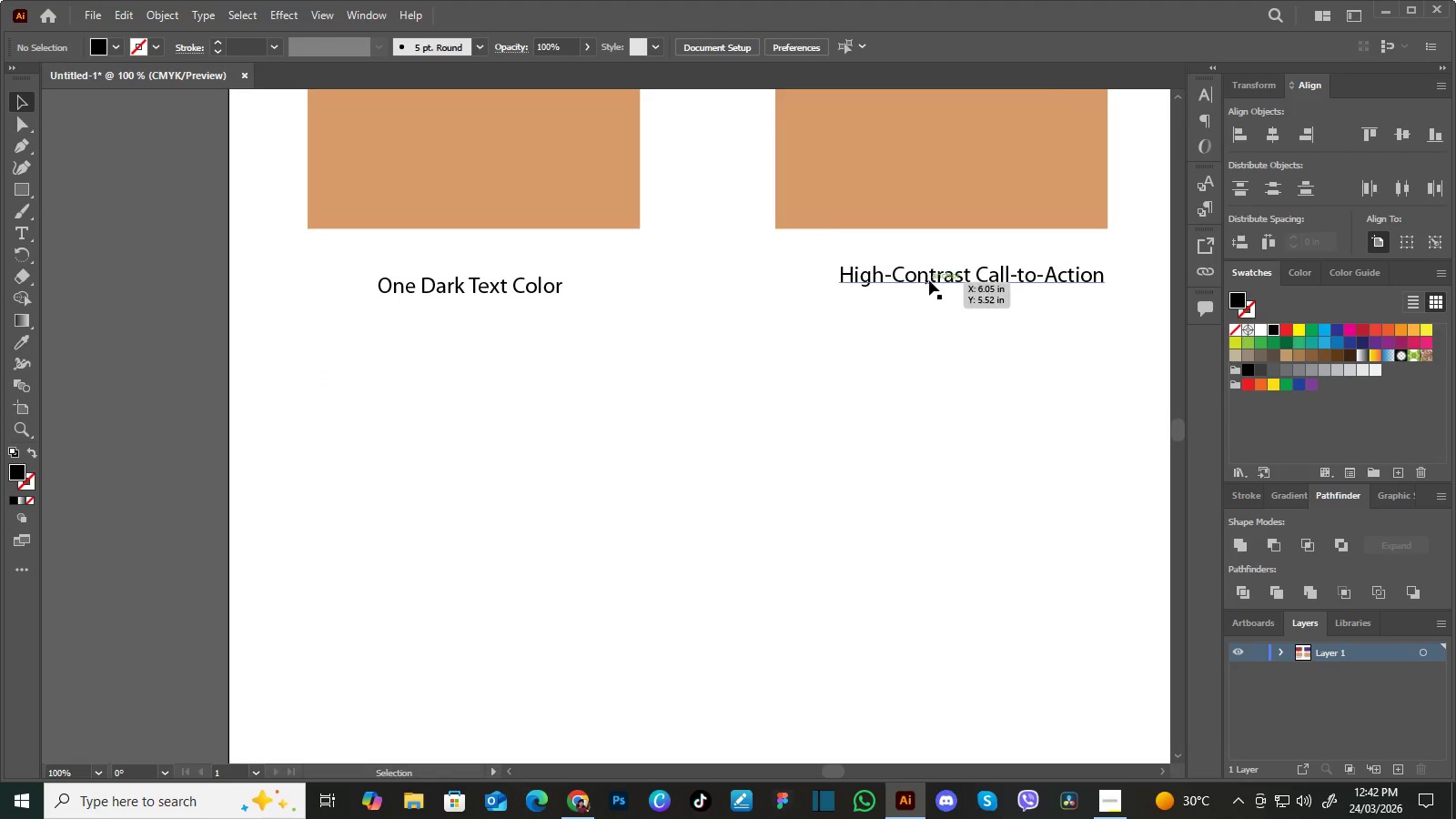 
left_click_drag(start_coordinate=[662, 640], to_coordinate=[863, 499])
 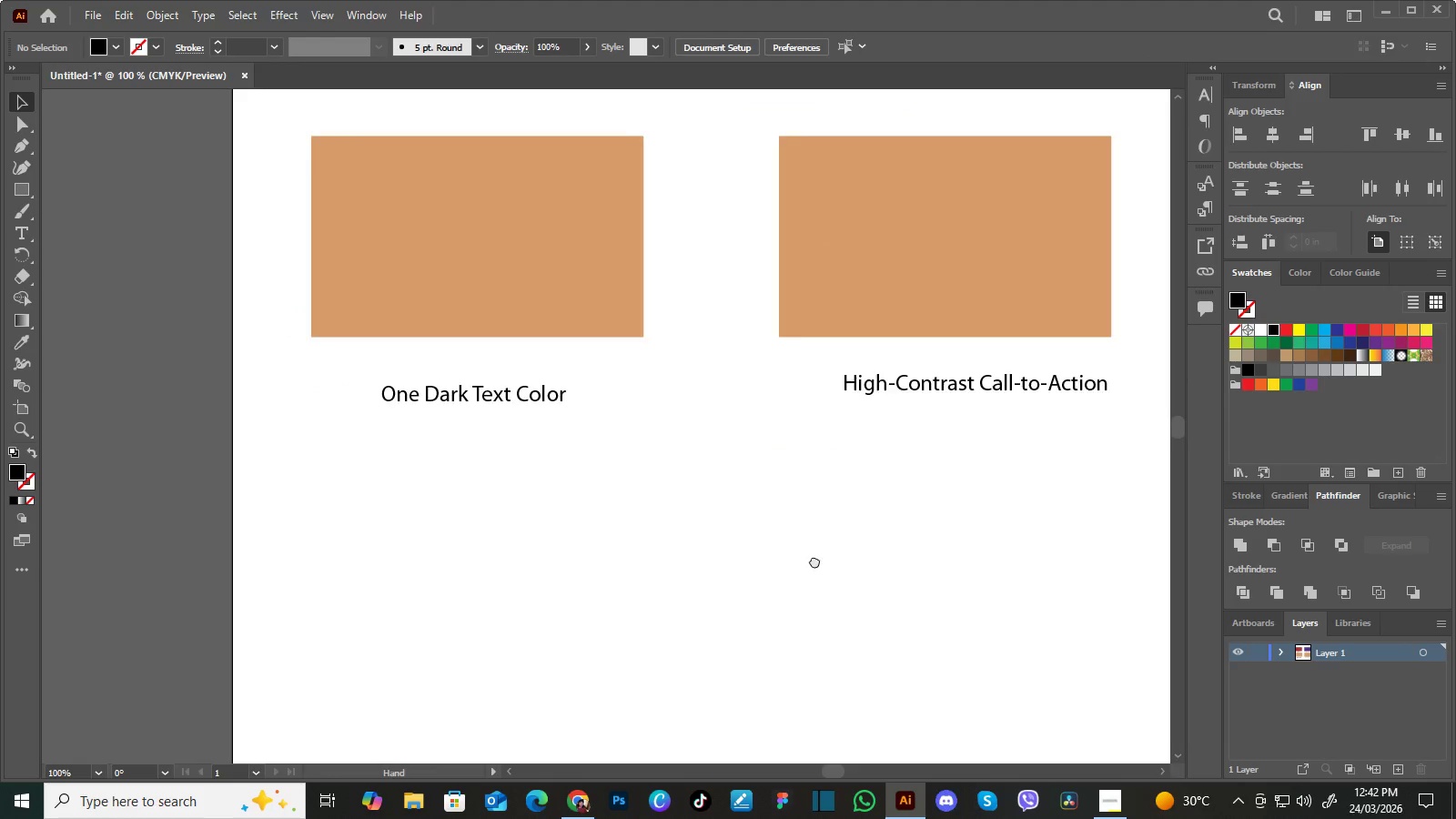 
left_click_drag(start_coordinate=[812, 561], to_coordinate=[842, 516])
 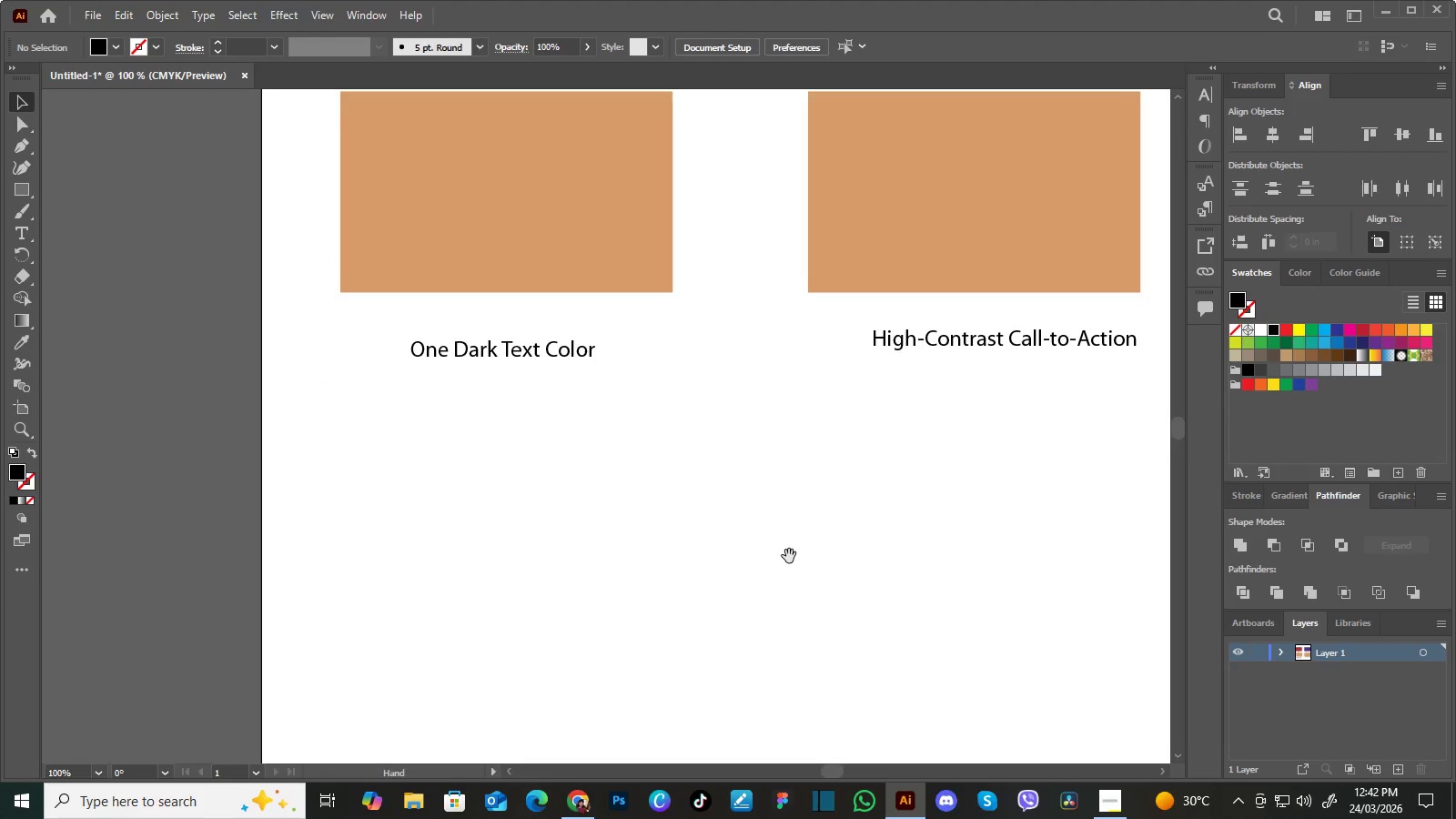 
left_click_drag(start_coordinate=[789, 556], to_coordinate=[755, 492])
 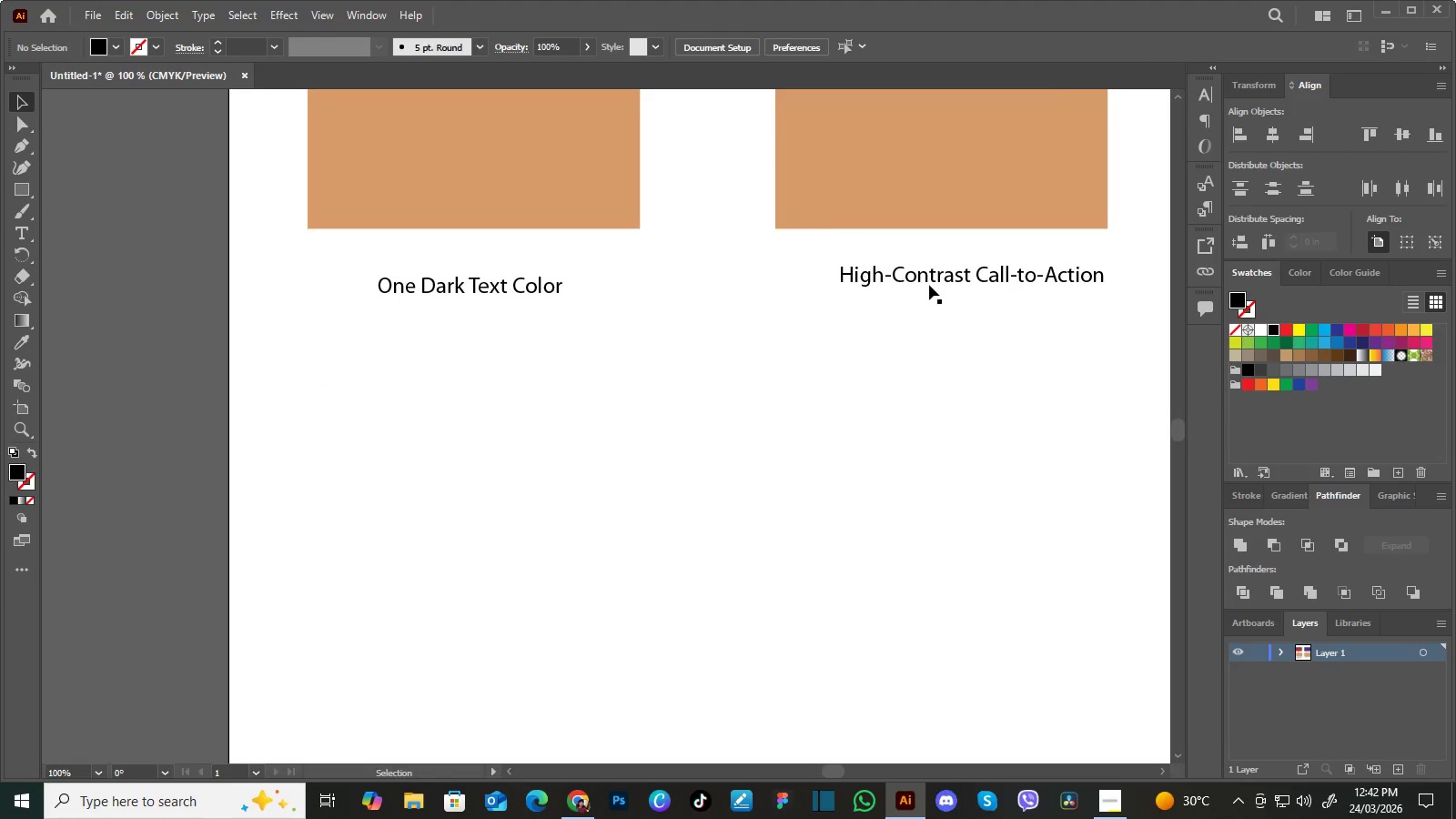 
left_click([929, 280])
 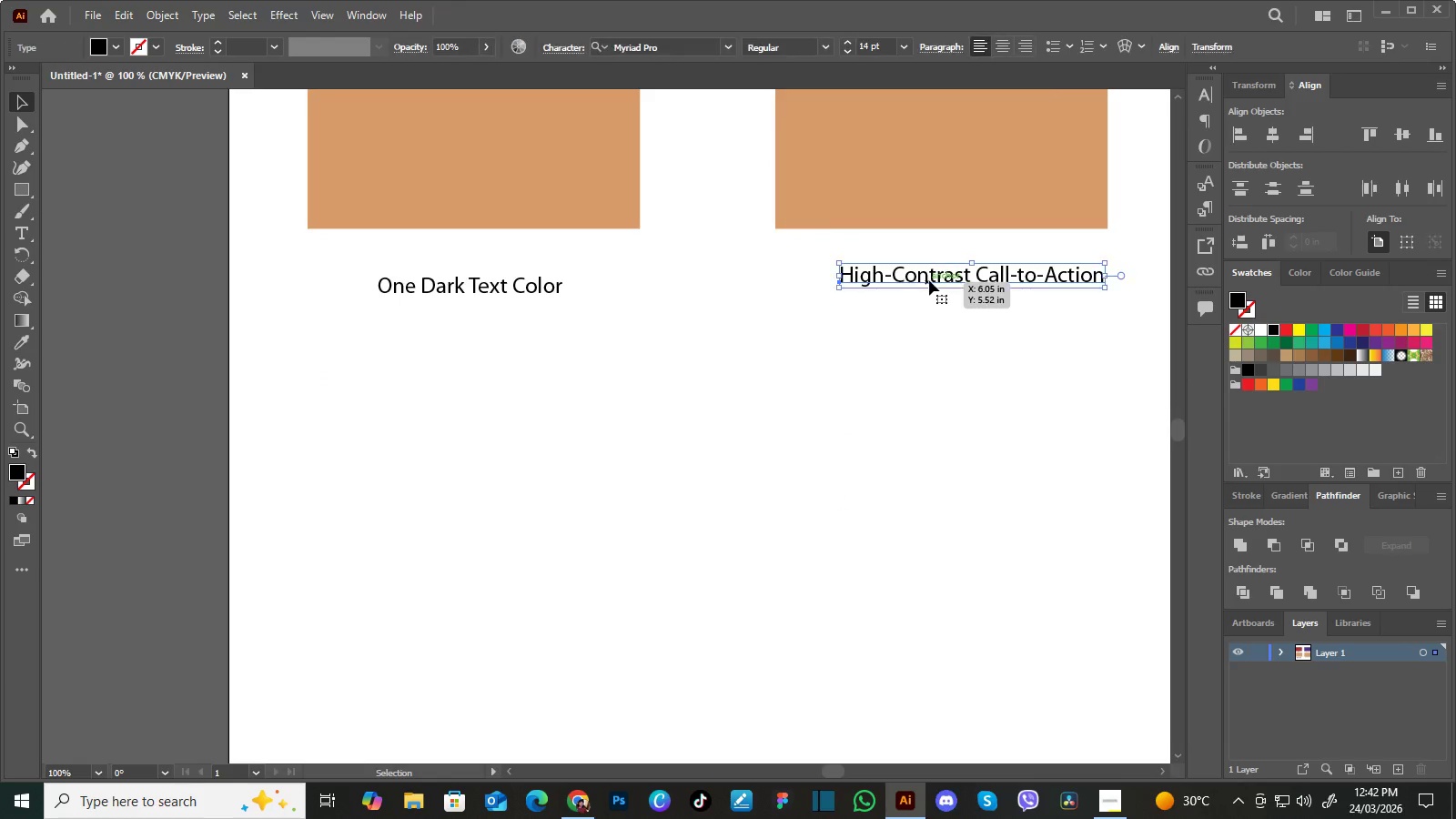 
hold_key(key=AltLeft, duration=1.36)
left_click_drag(start_coordinate=[929, 278], to_coordinate=[667, 579])
 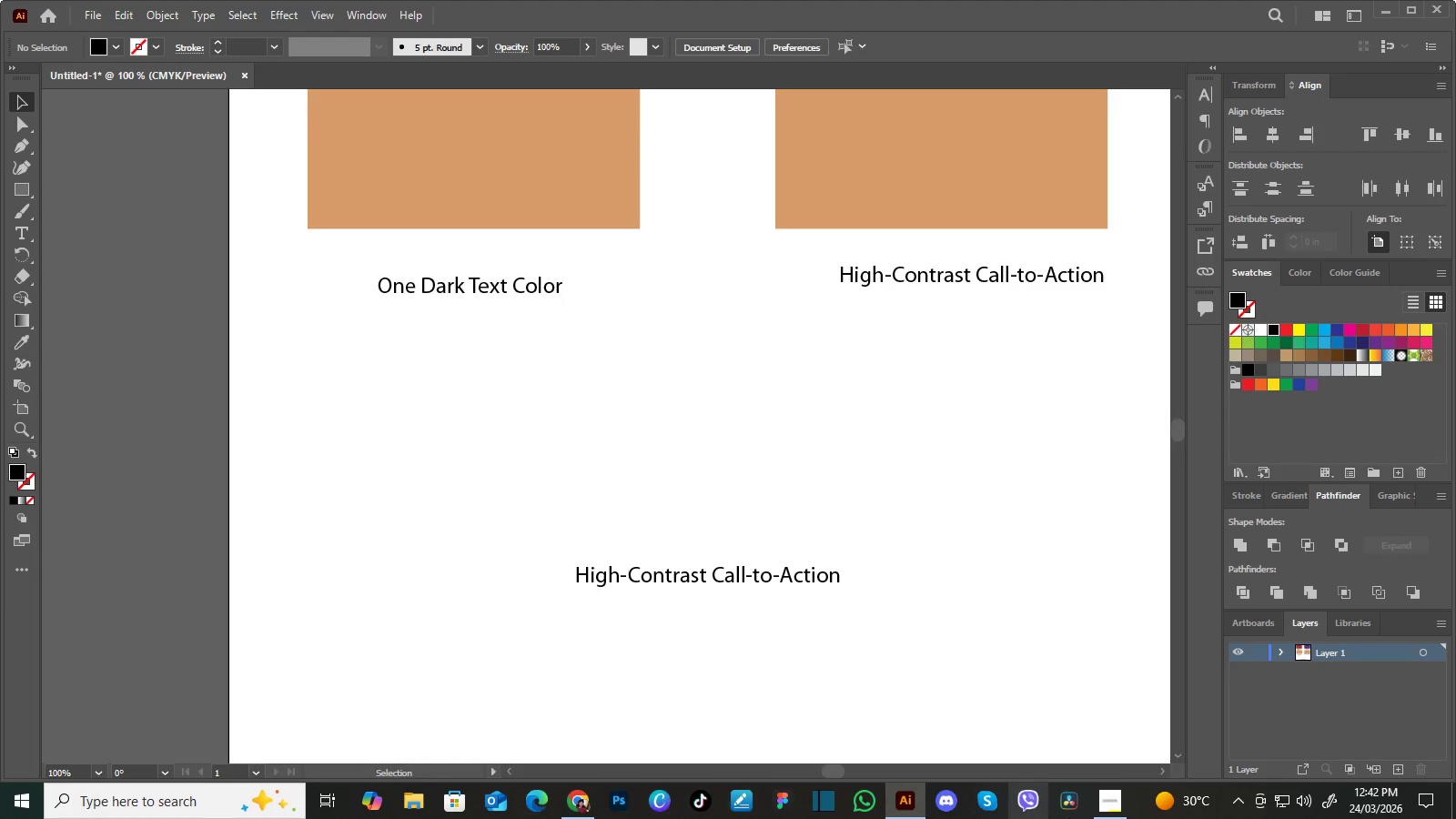 
left_click([1104, 797])